 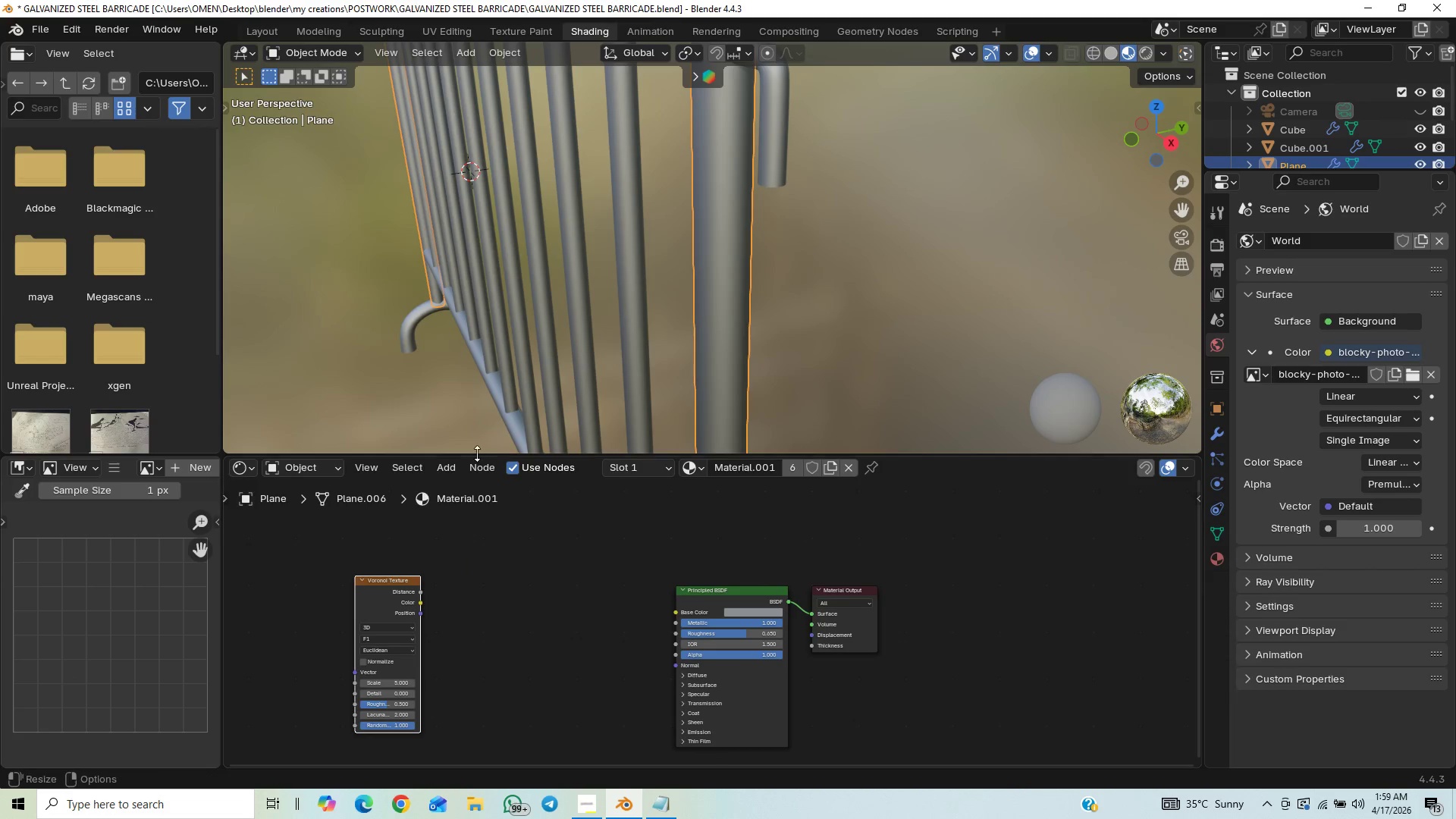 
type(Acol)
 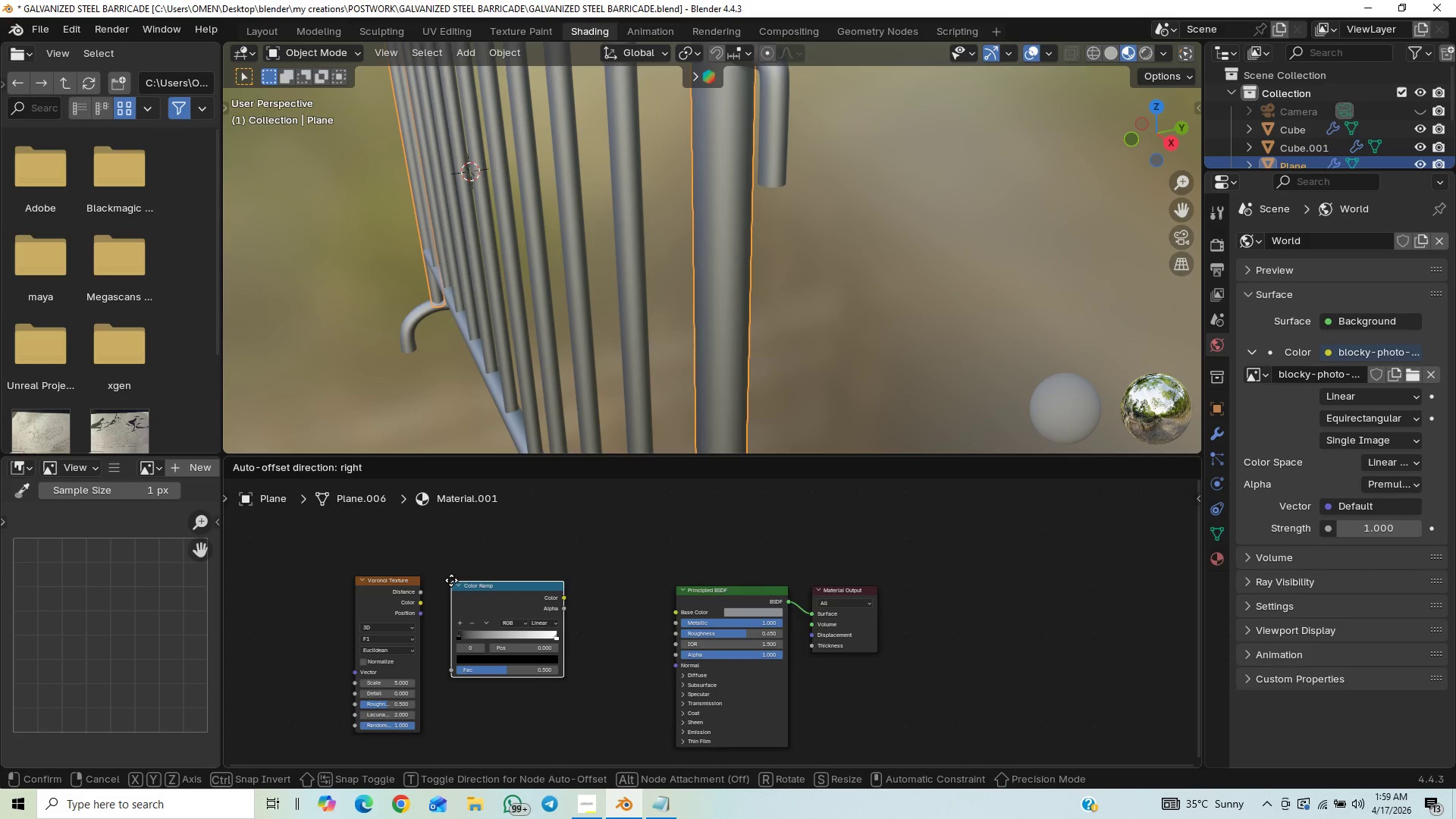 
left_click([439, 576])
 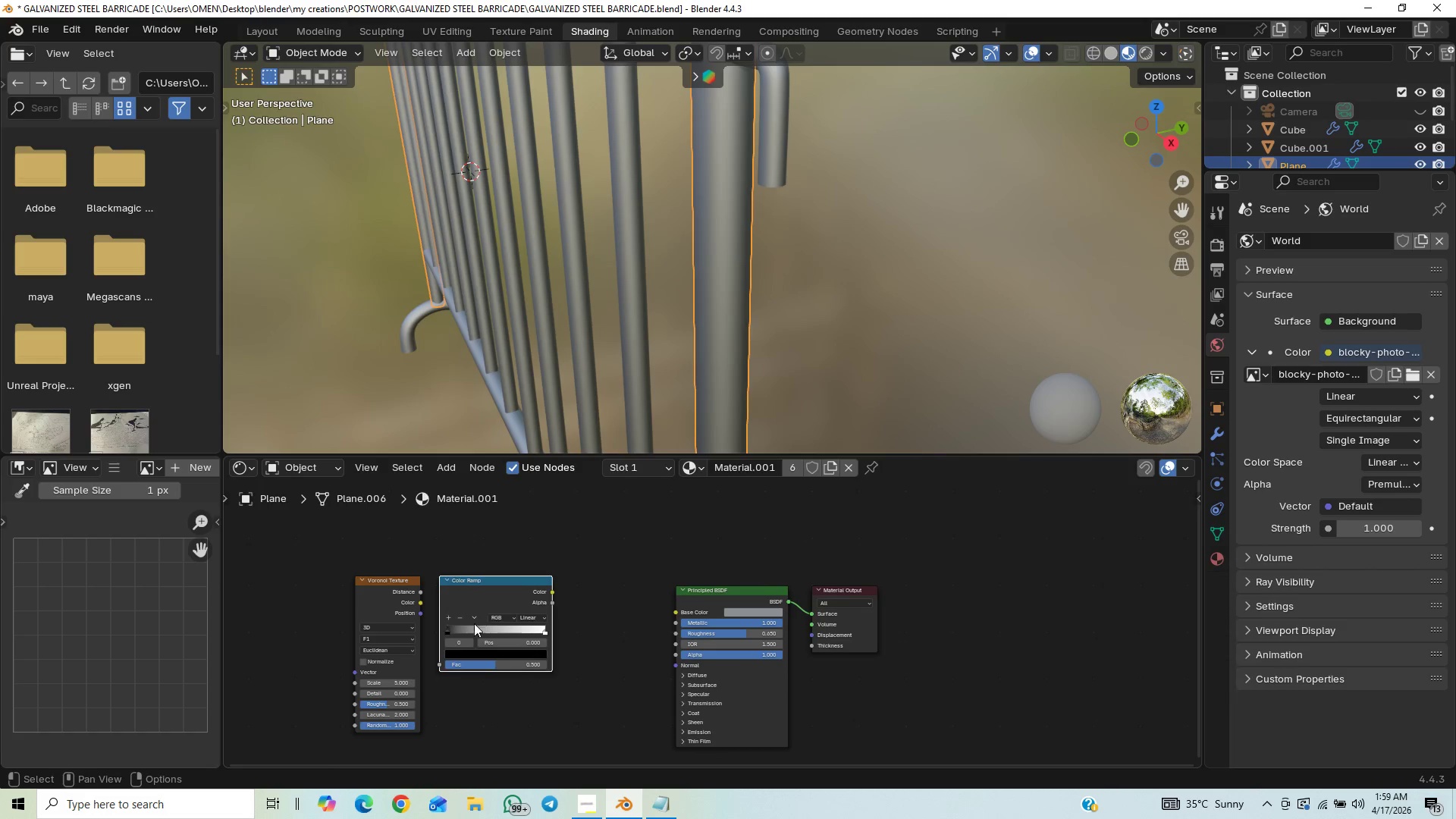 
wait(6.41)
 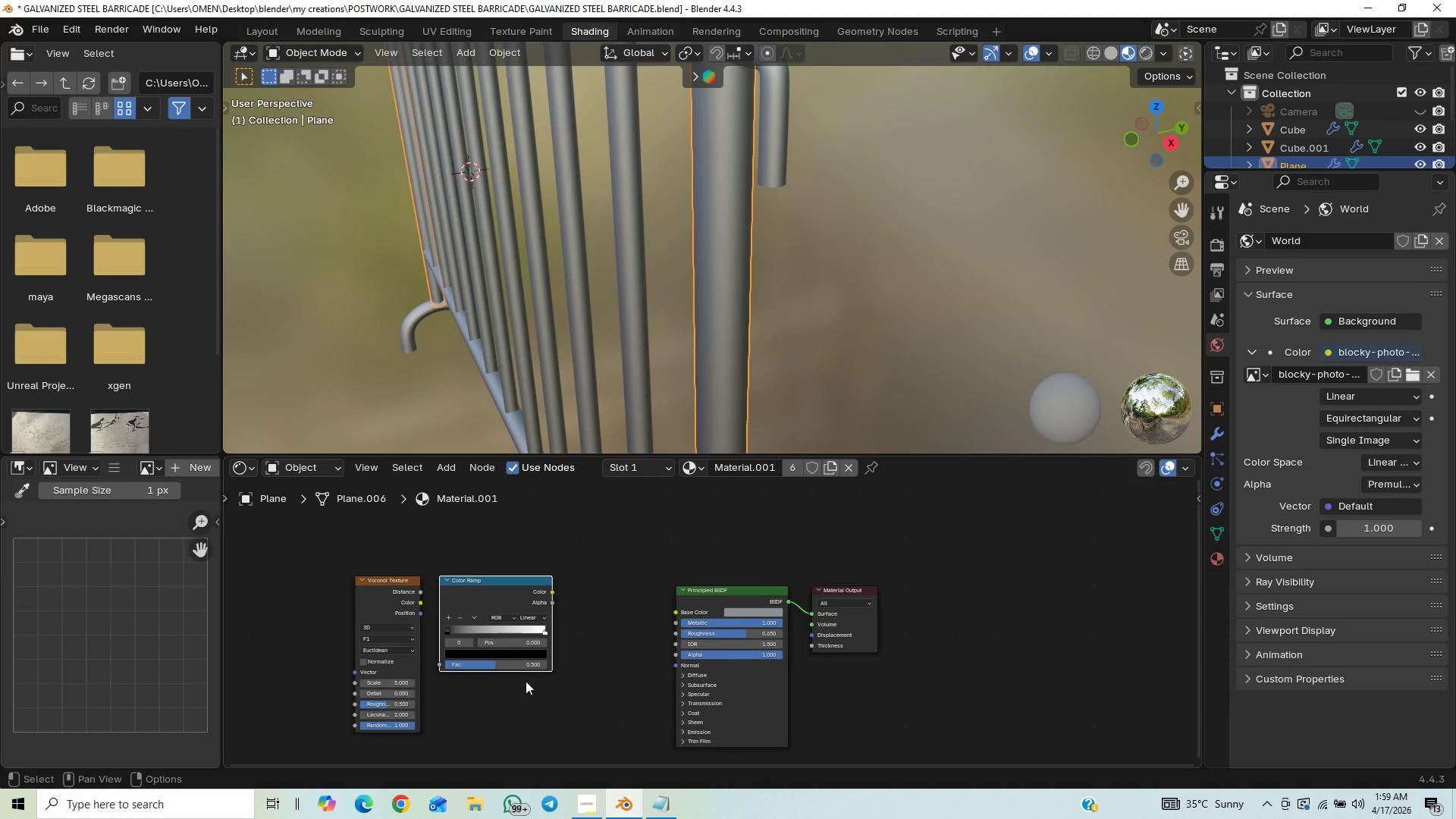 
left_click_drag(start_coordinate=[391, 583], to_coordinate=[343, 580])
 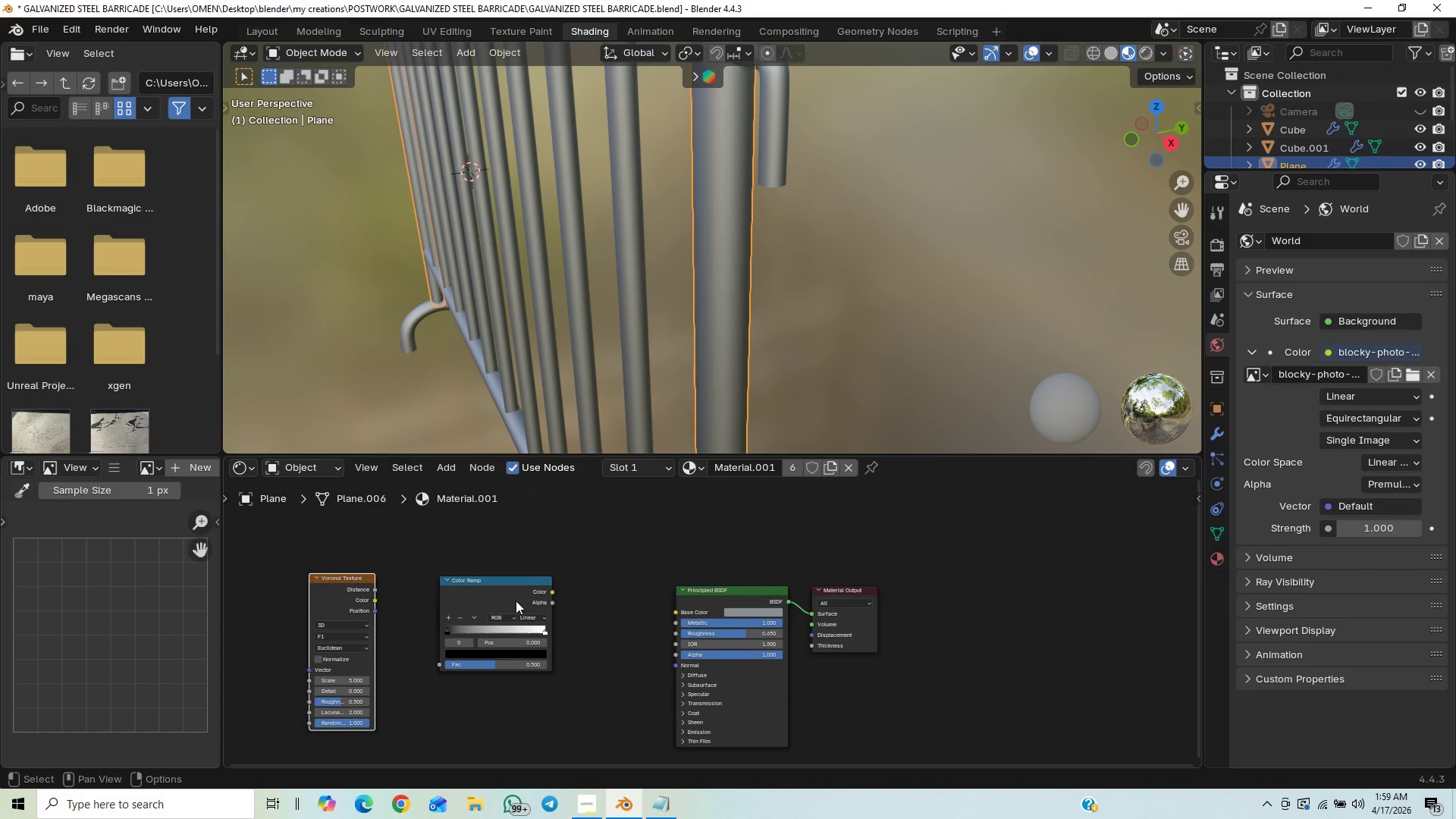 
left_click_drag(start_coordinate=[511, 579], to_coordinate=[507, 538])
 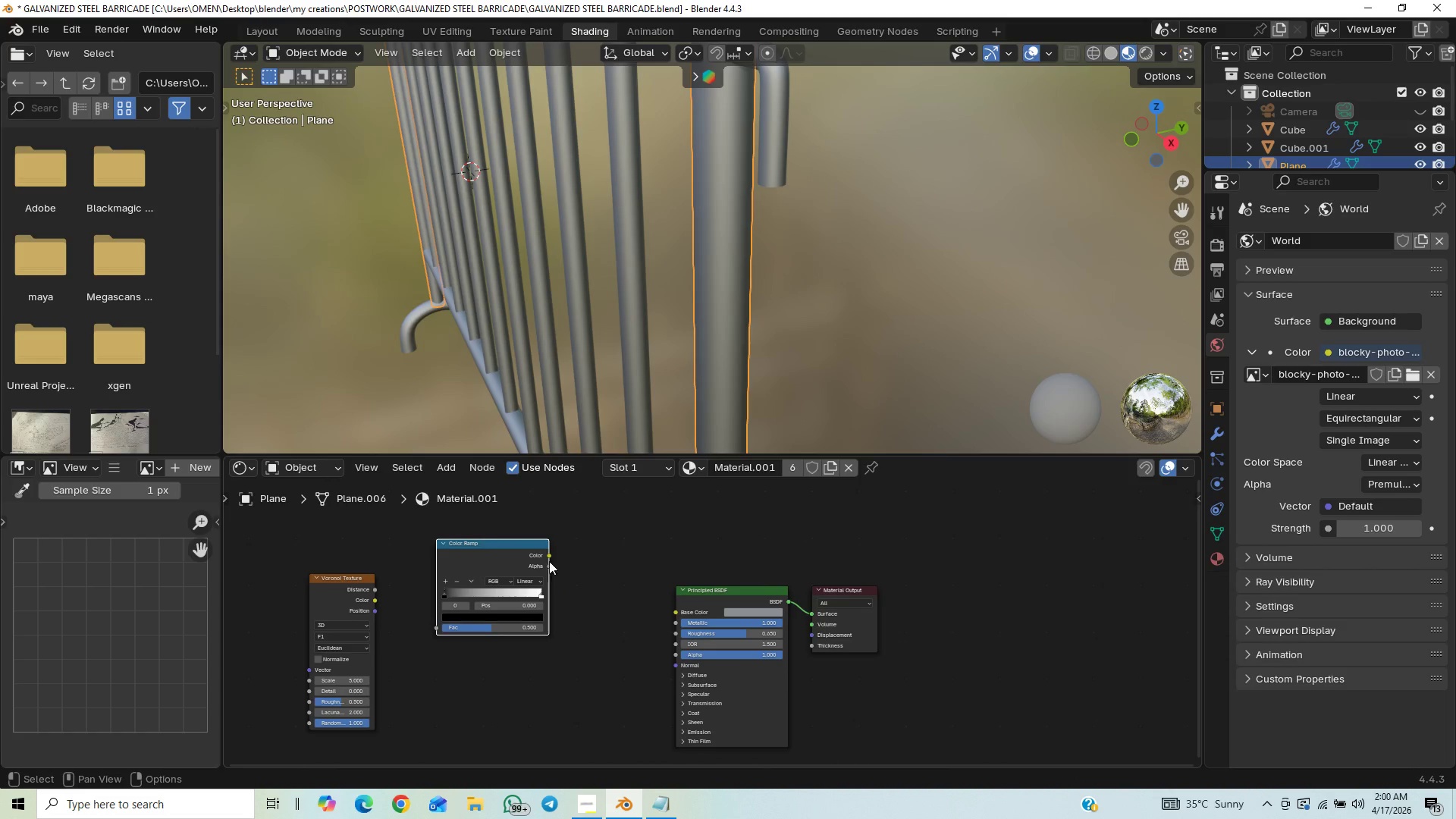 
left_click_drag(start_coordinate=[548, 557], to_coordinate=[668, 632])
 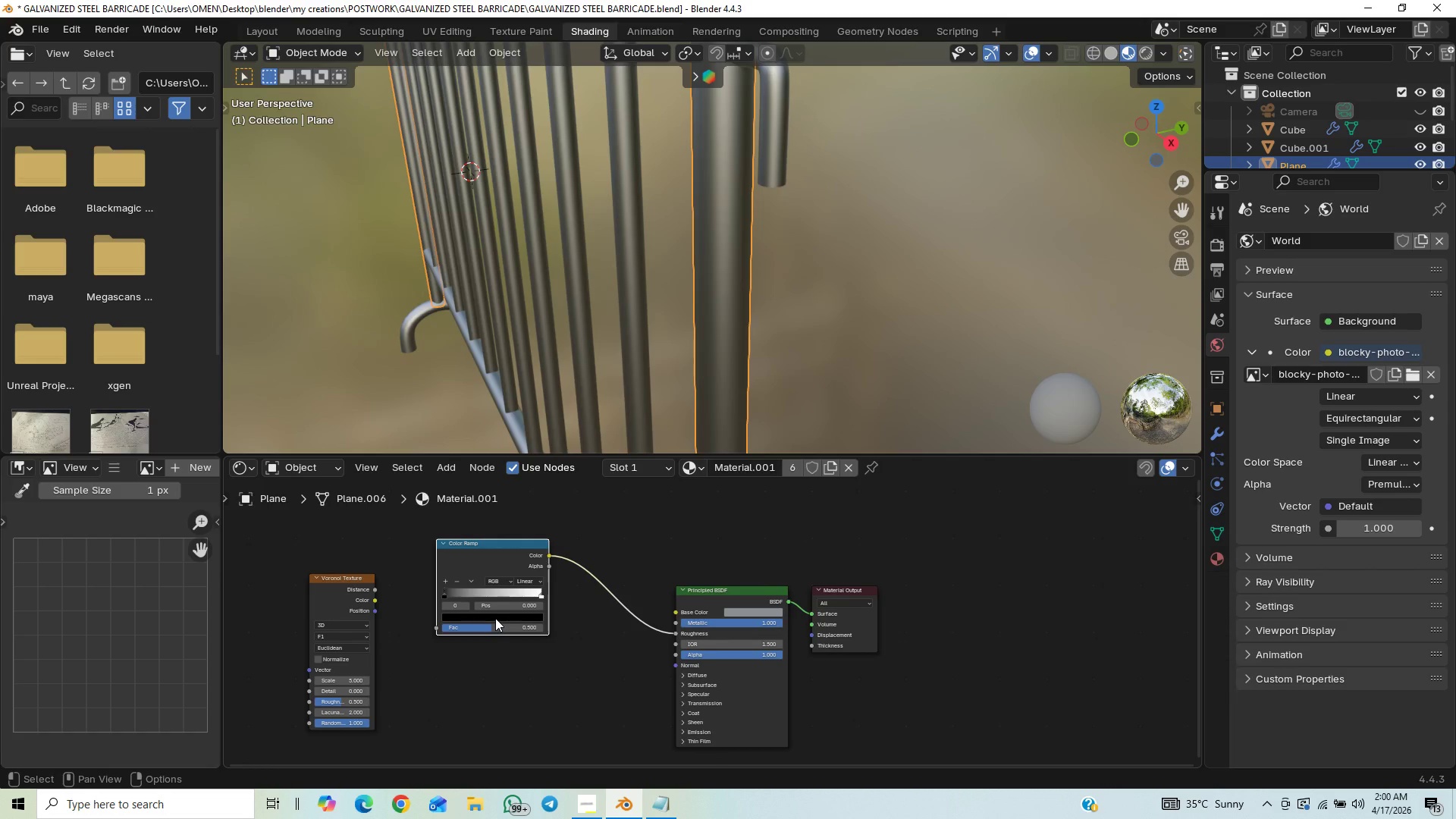 
hold_key(key=ControlLeft, duration=0.64)
 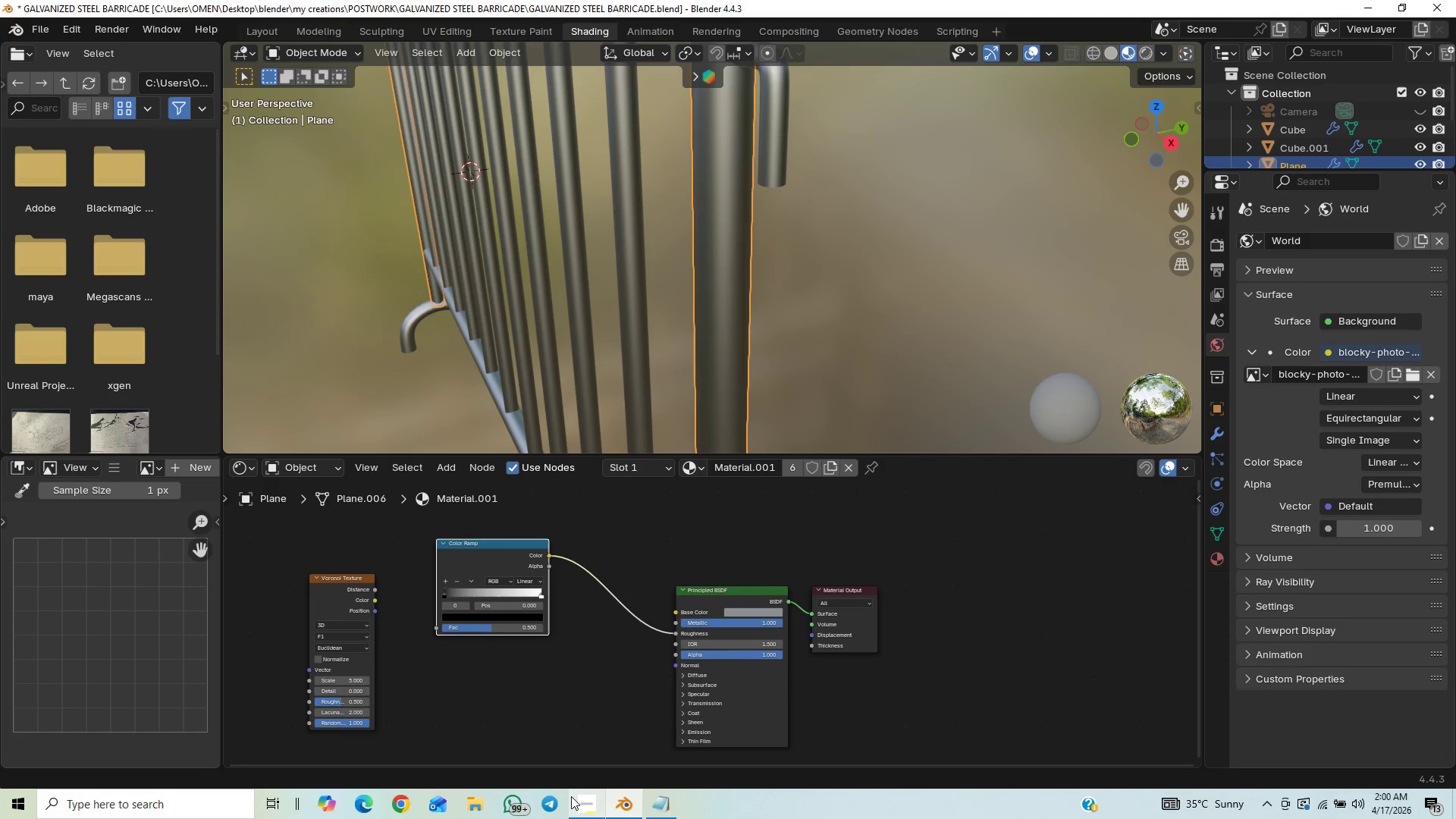 
wait(7.2)
 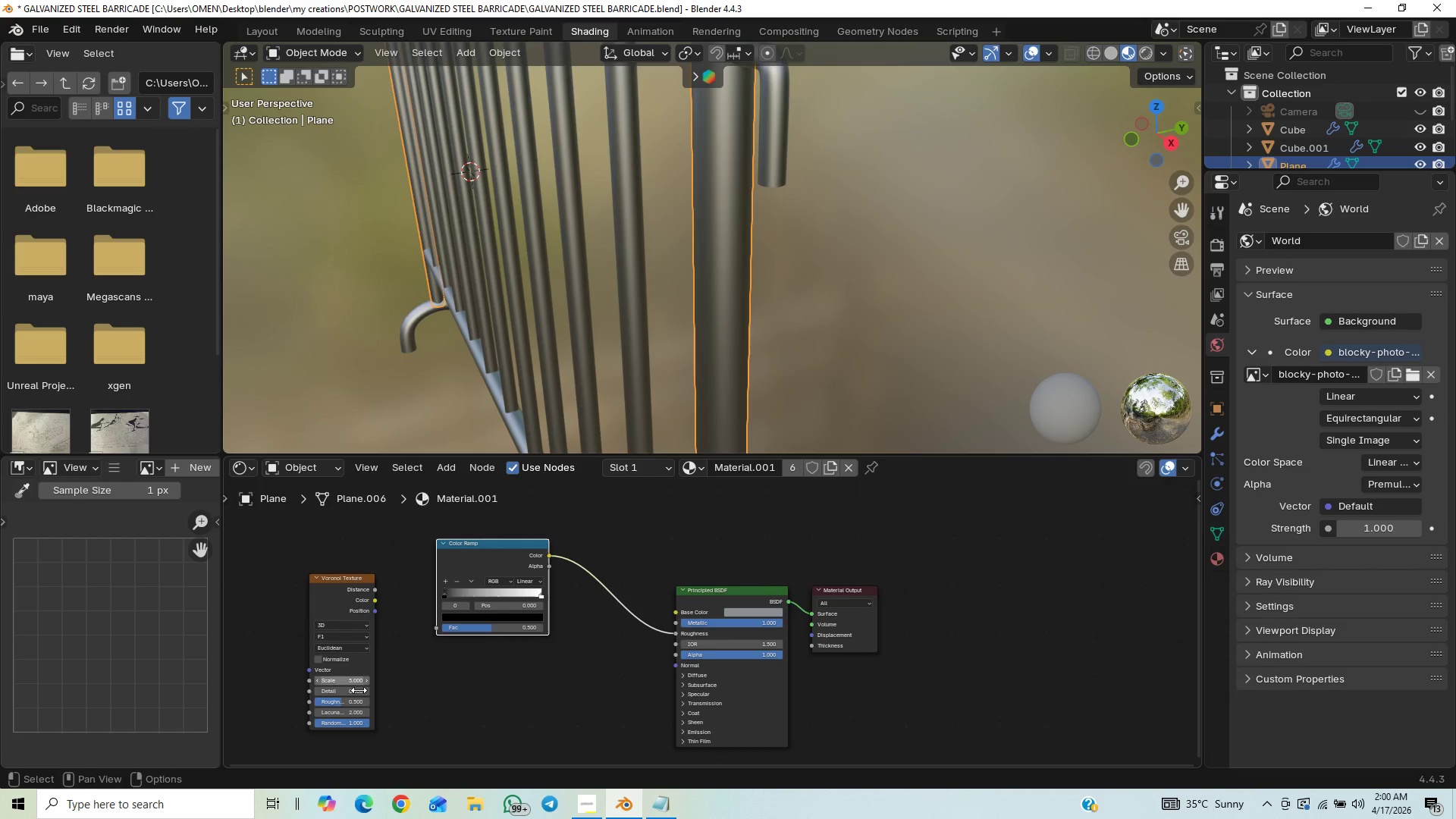 
mouse_move([575, 811])
 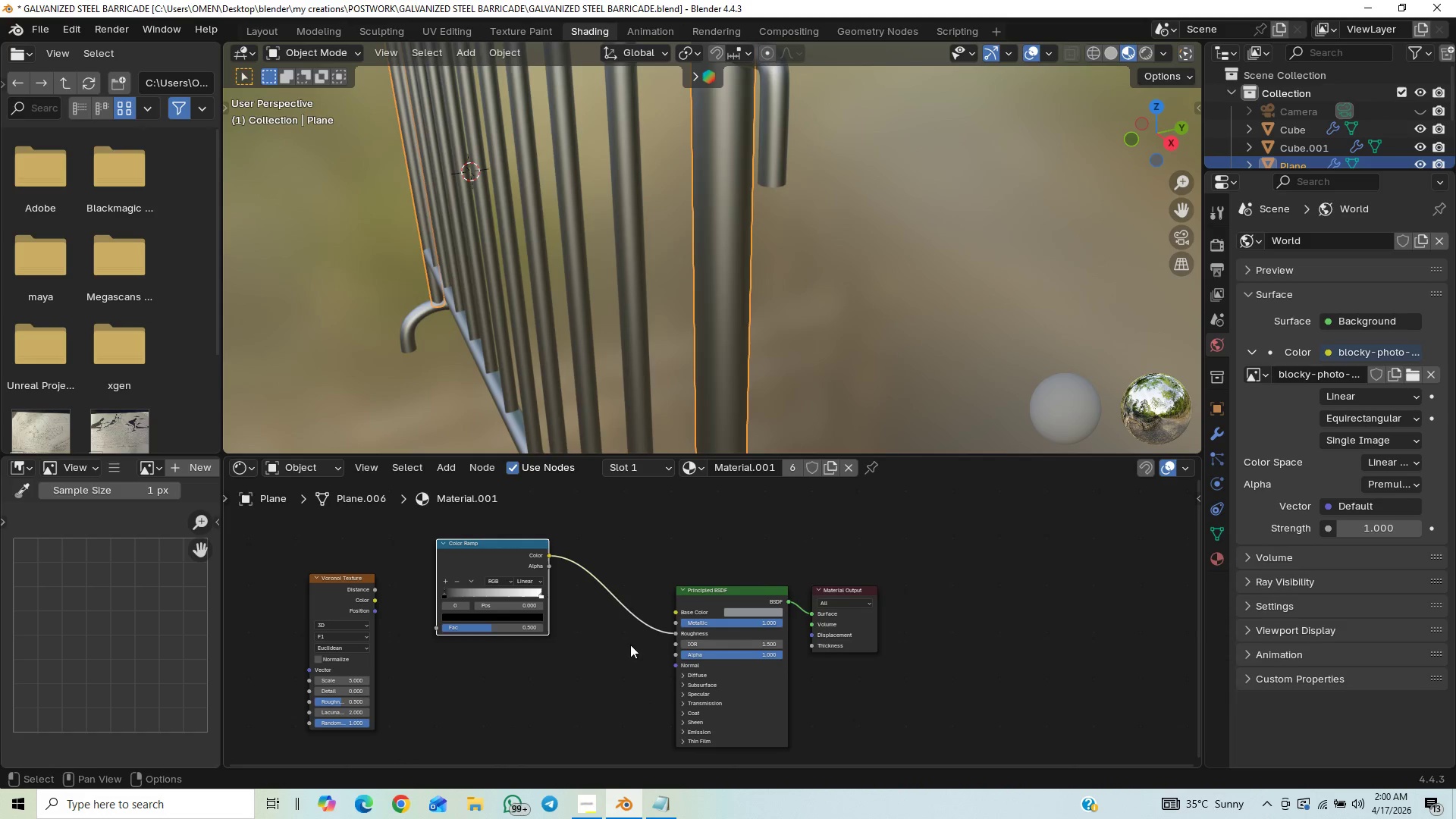 
wait(8.49)
 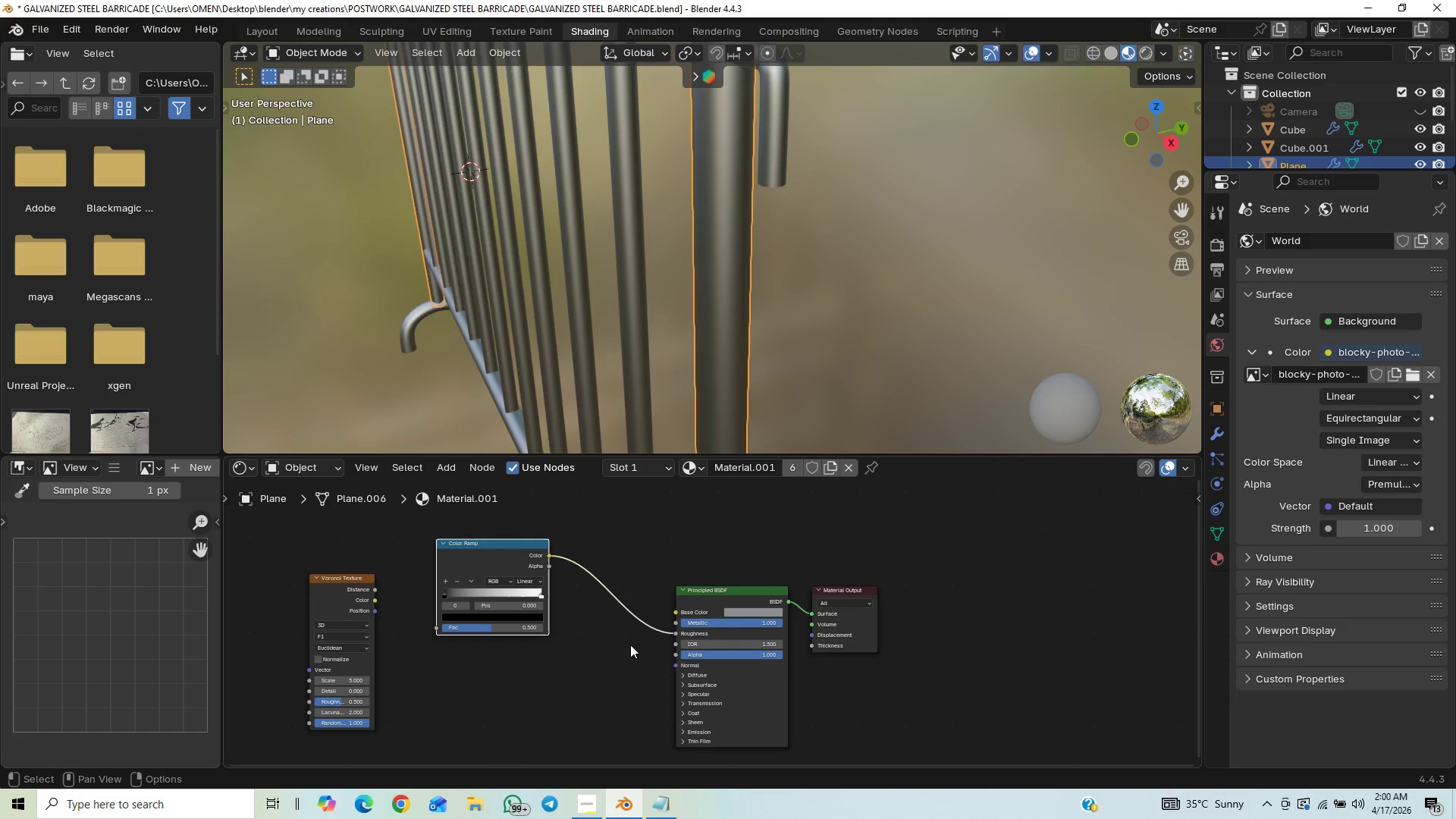 
left_click([654, 805])
 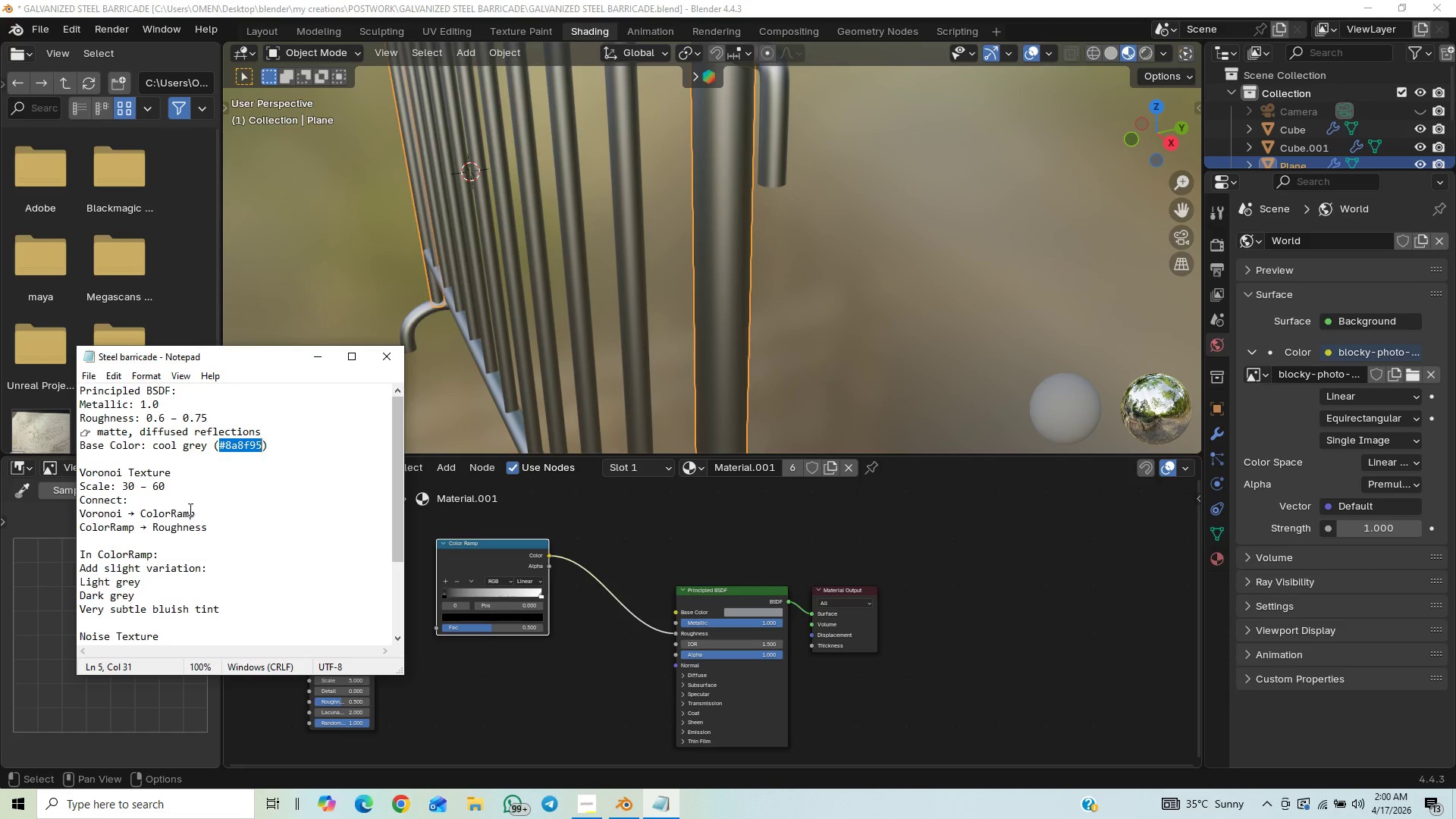 
wait(10.47)
 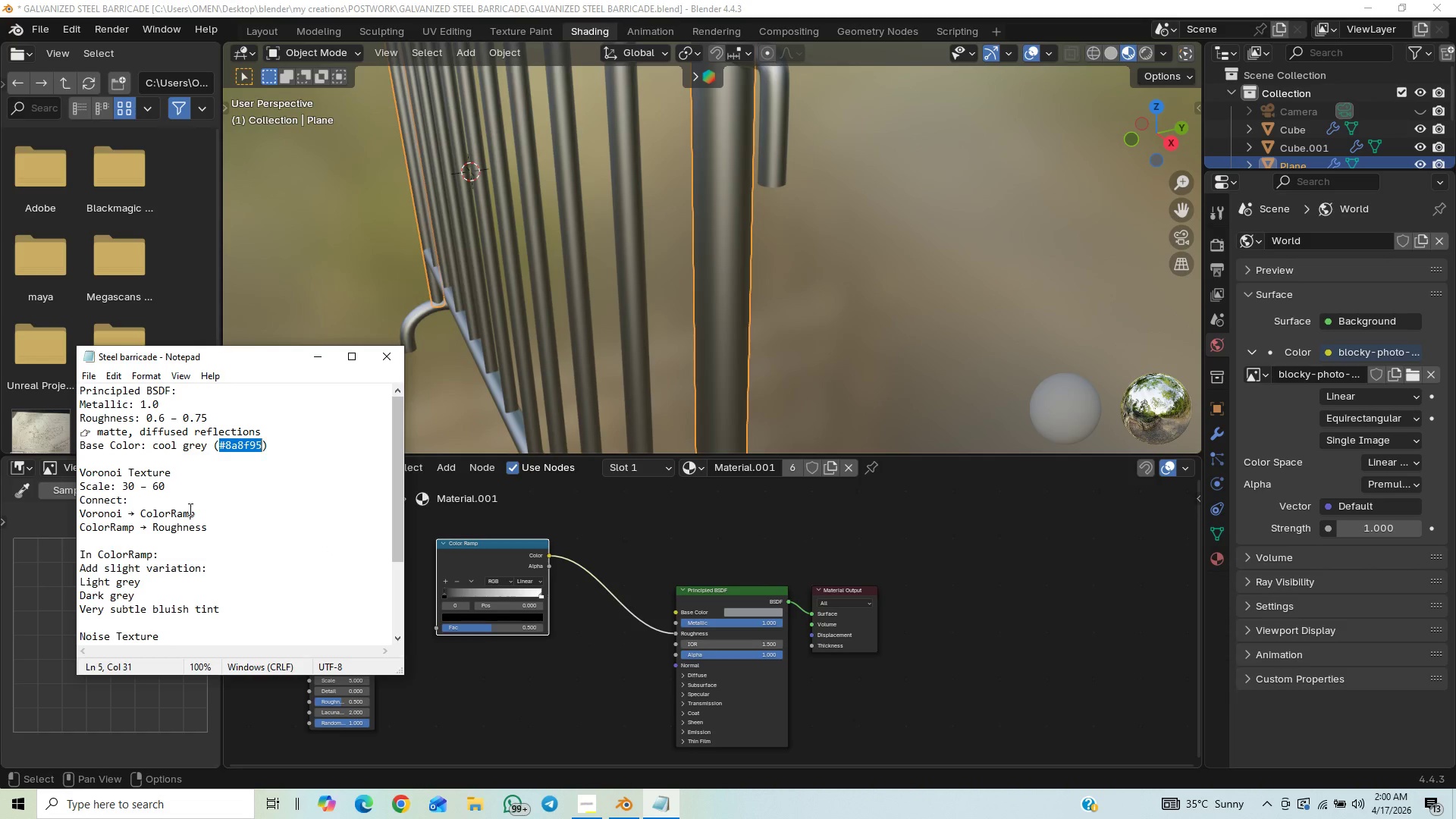 
left_click([321, 358])
 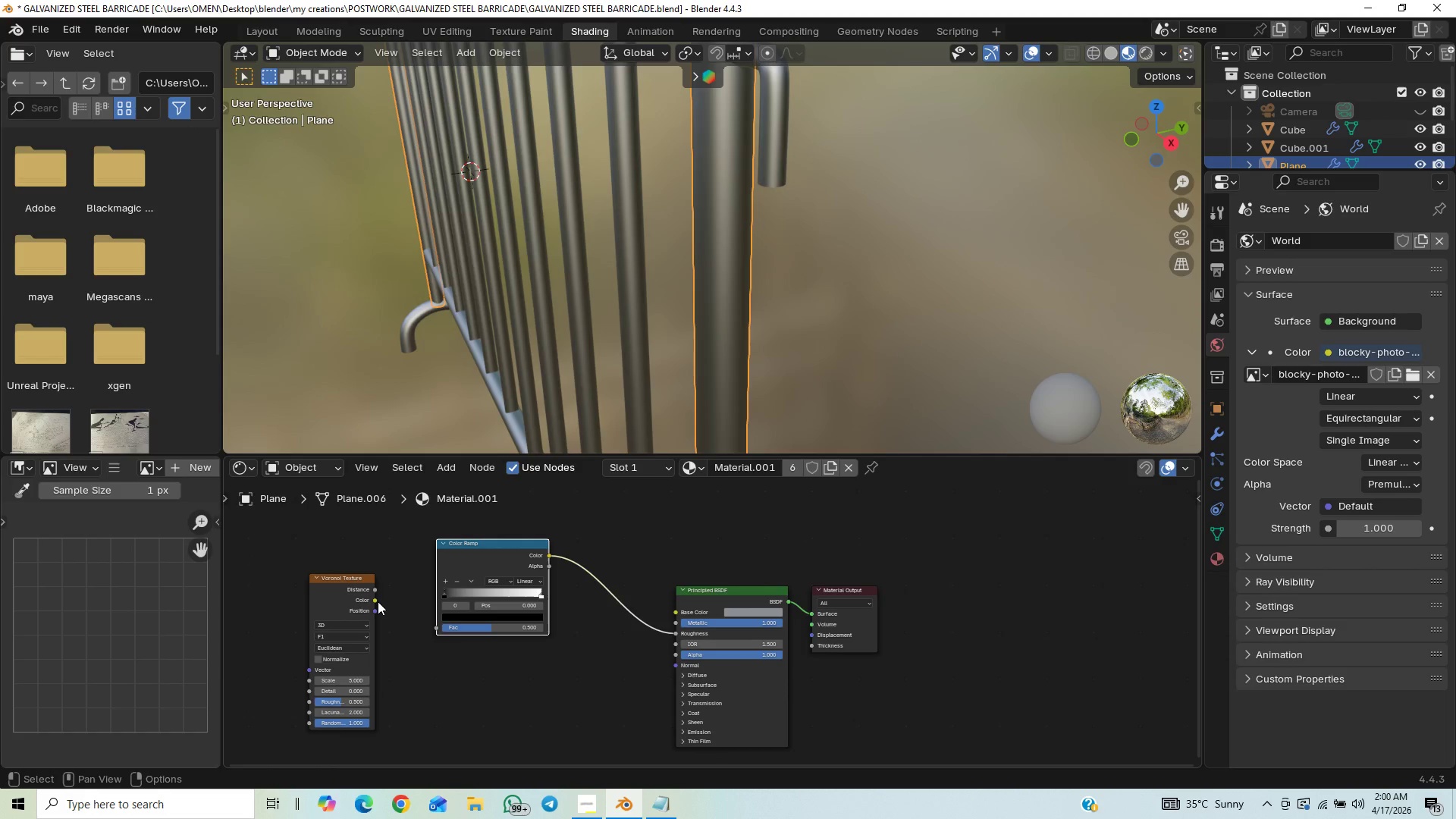 
wait(5.17)
 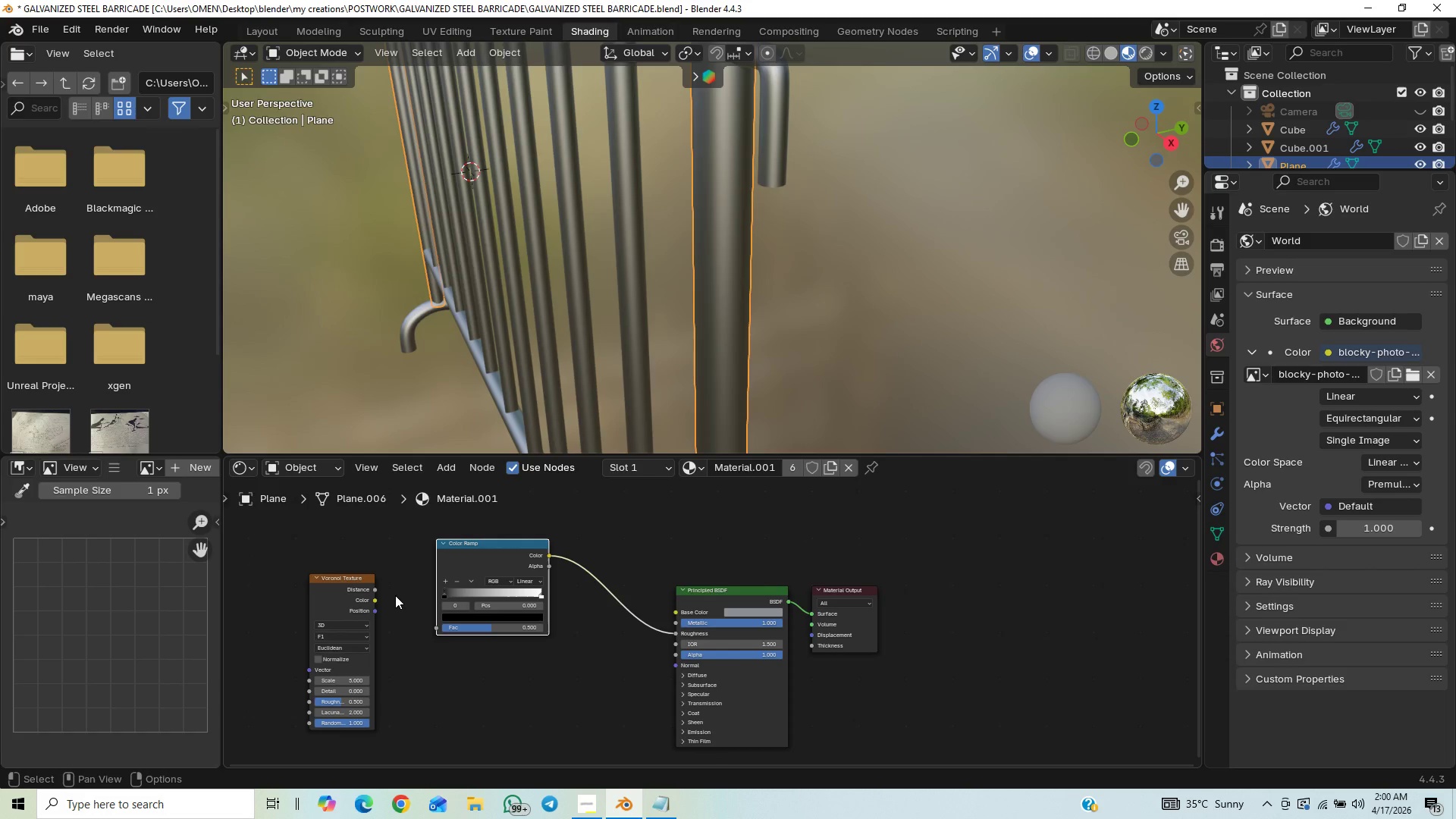 
left_click_drag(start_coordinate=[378, 596], to_coordinate=[436, 632])
 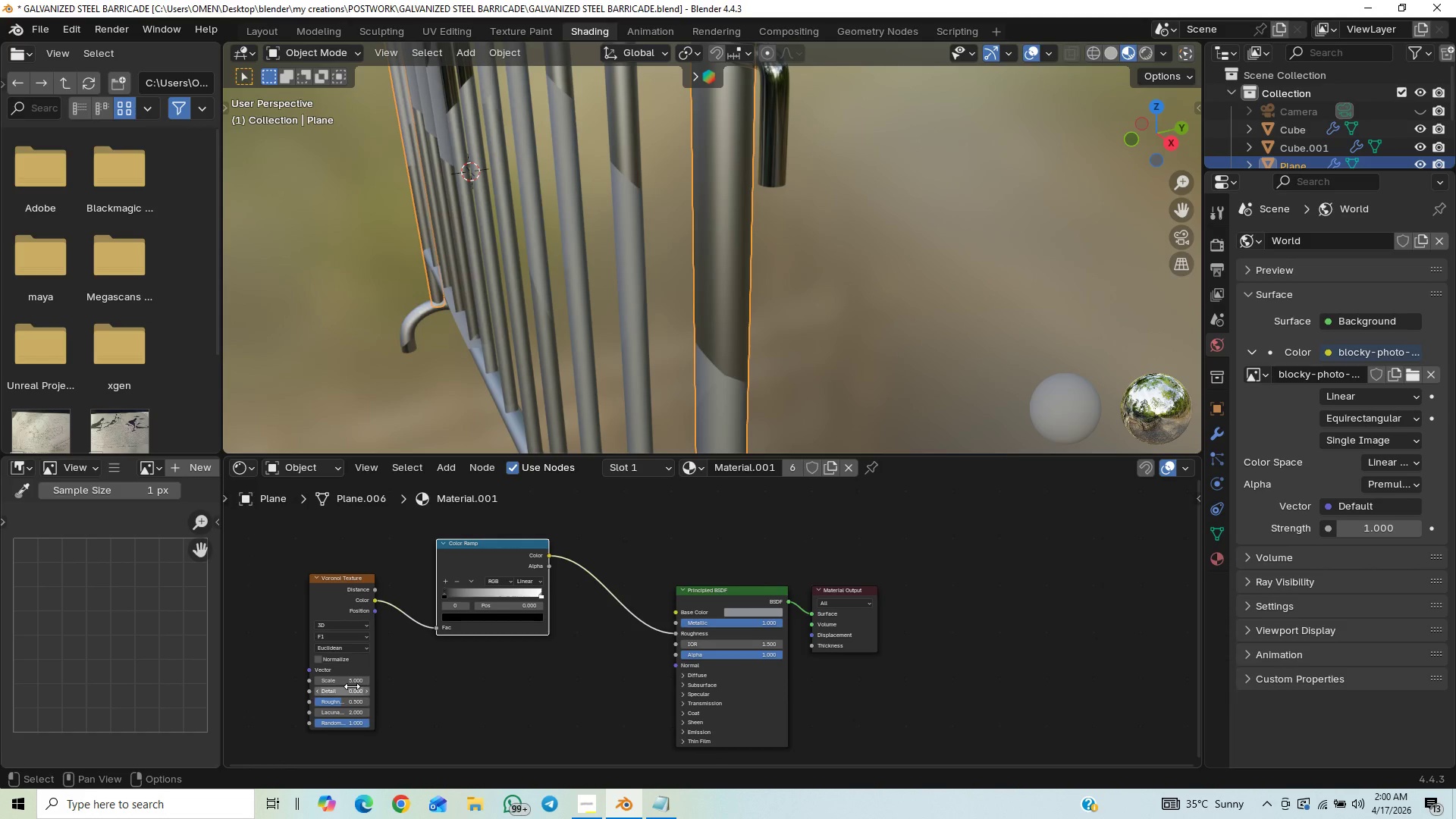 
left_click([352, 676])
 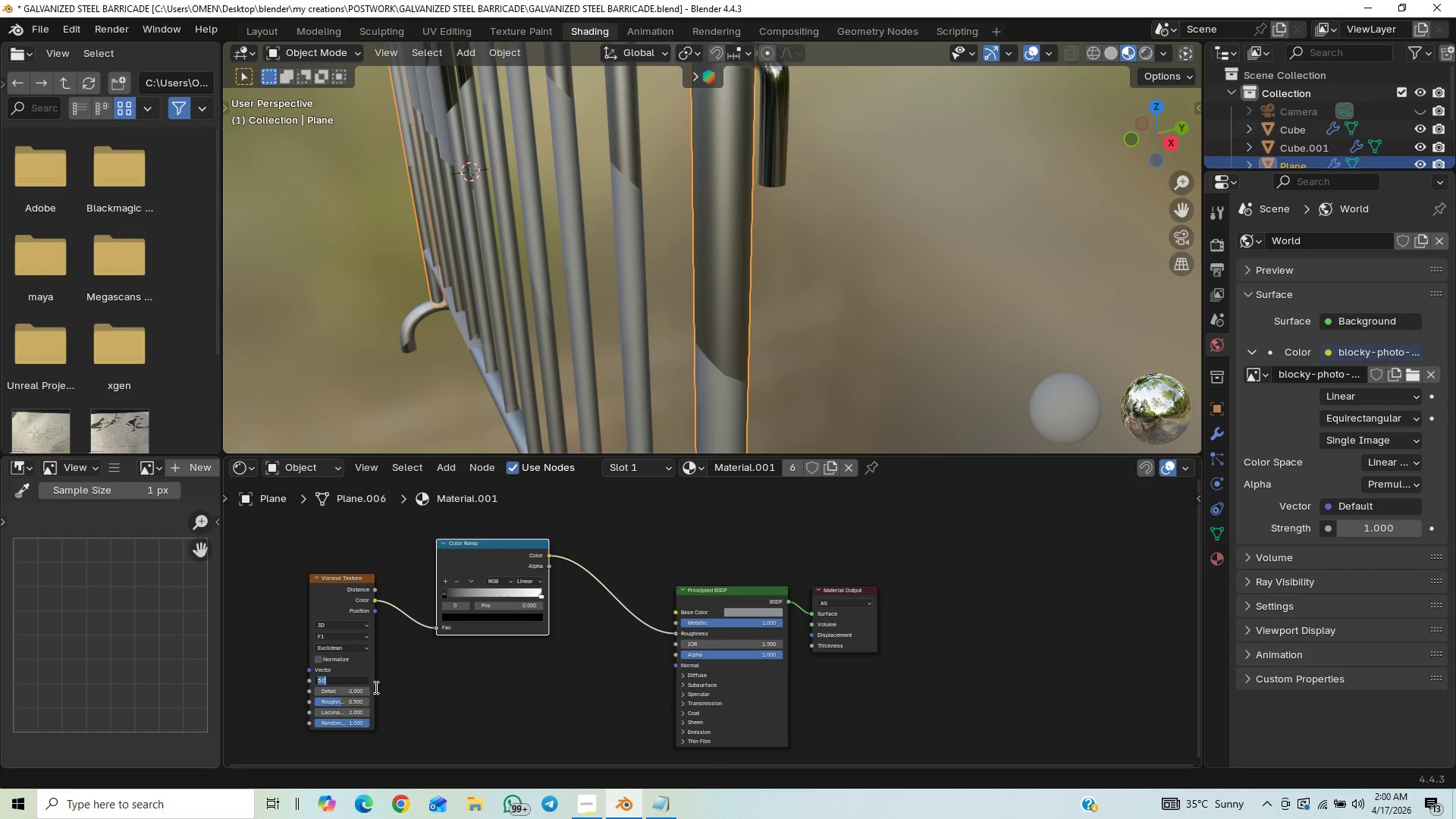 
type(60)
 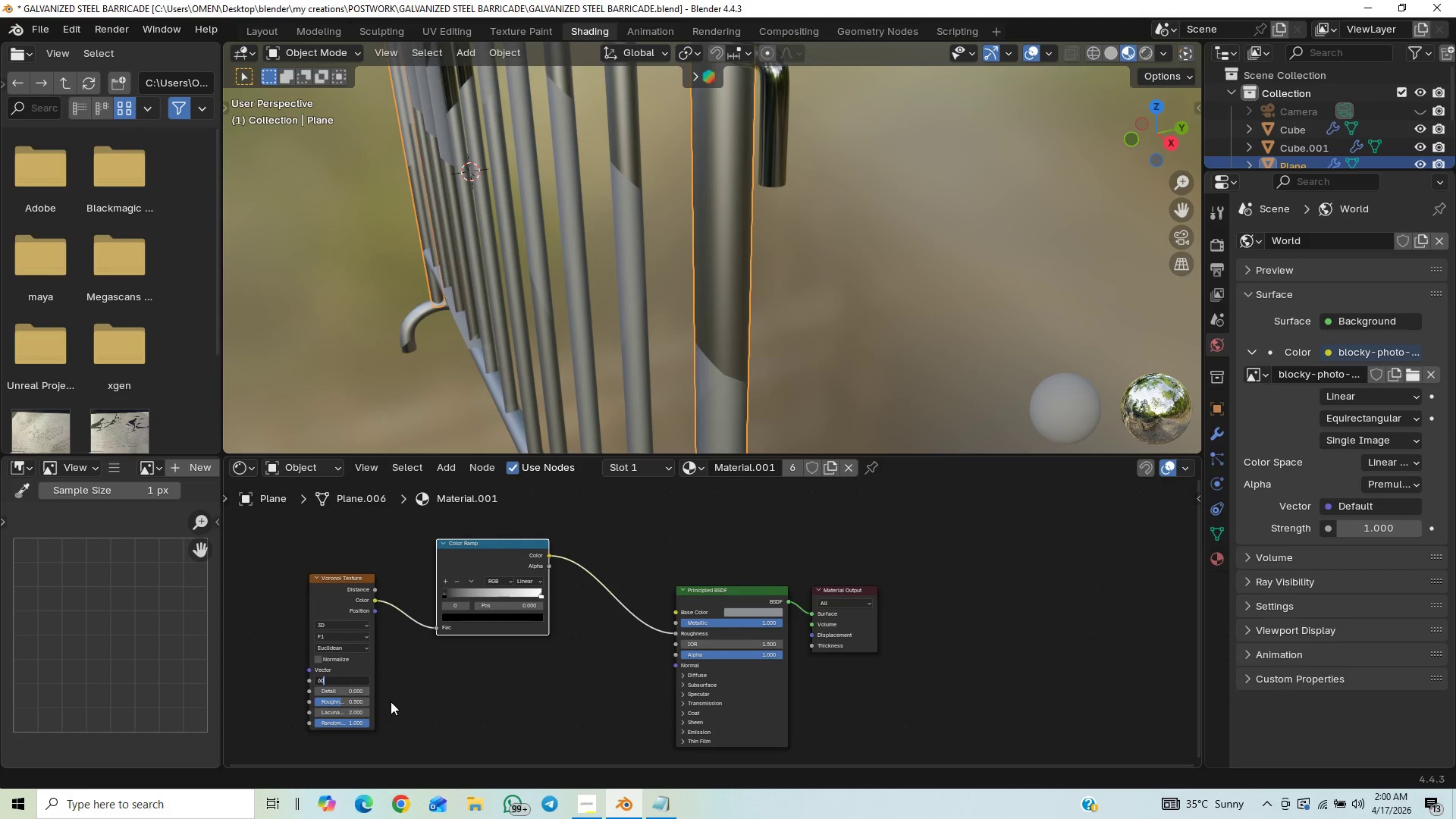 
key(Enter)
 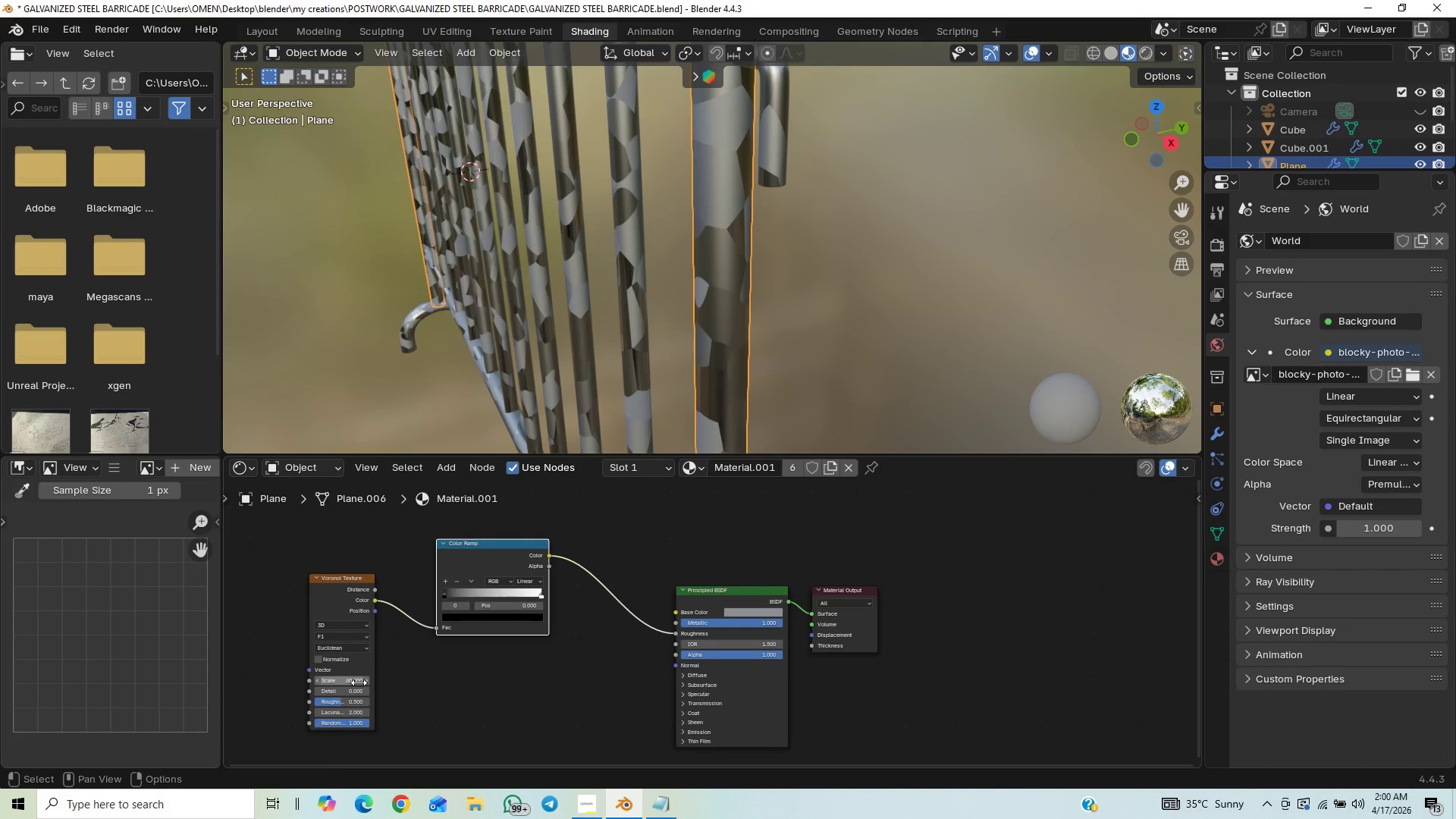 
left_click([359, 682])
 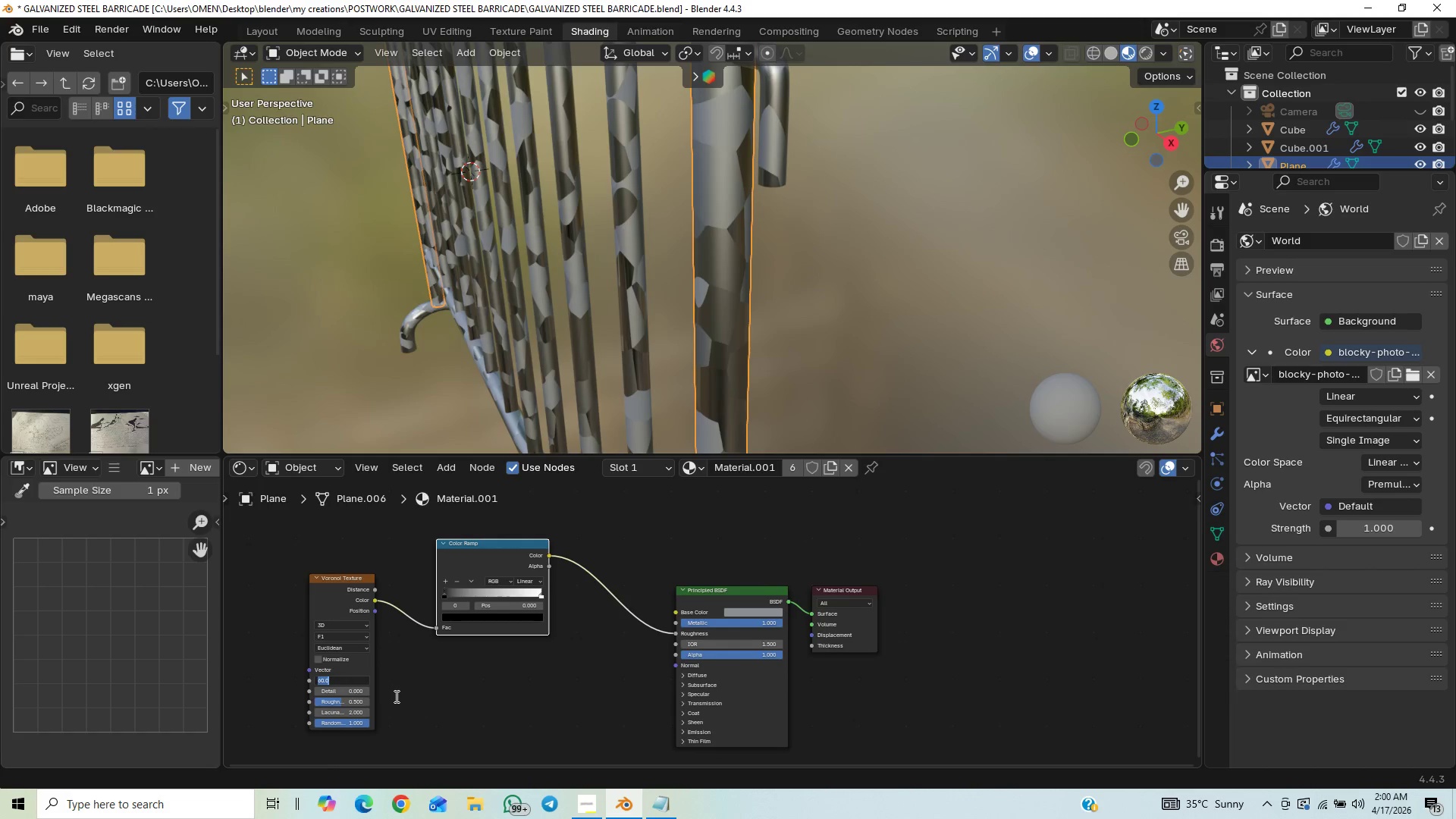 
type(30)
 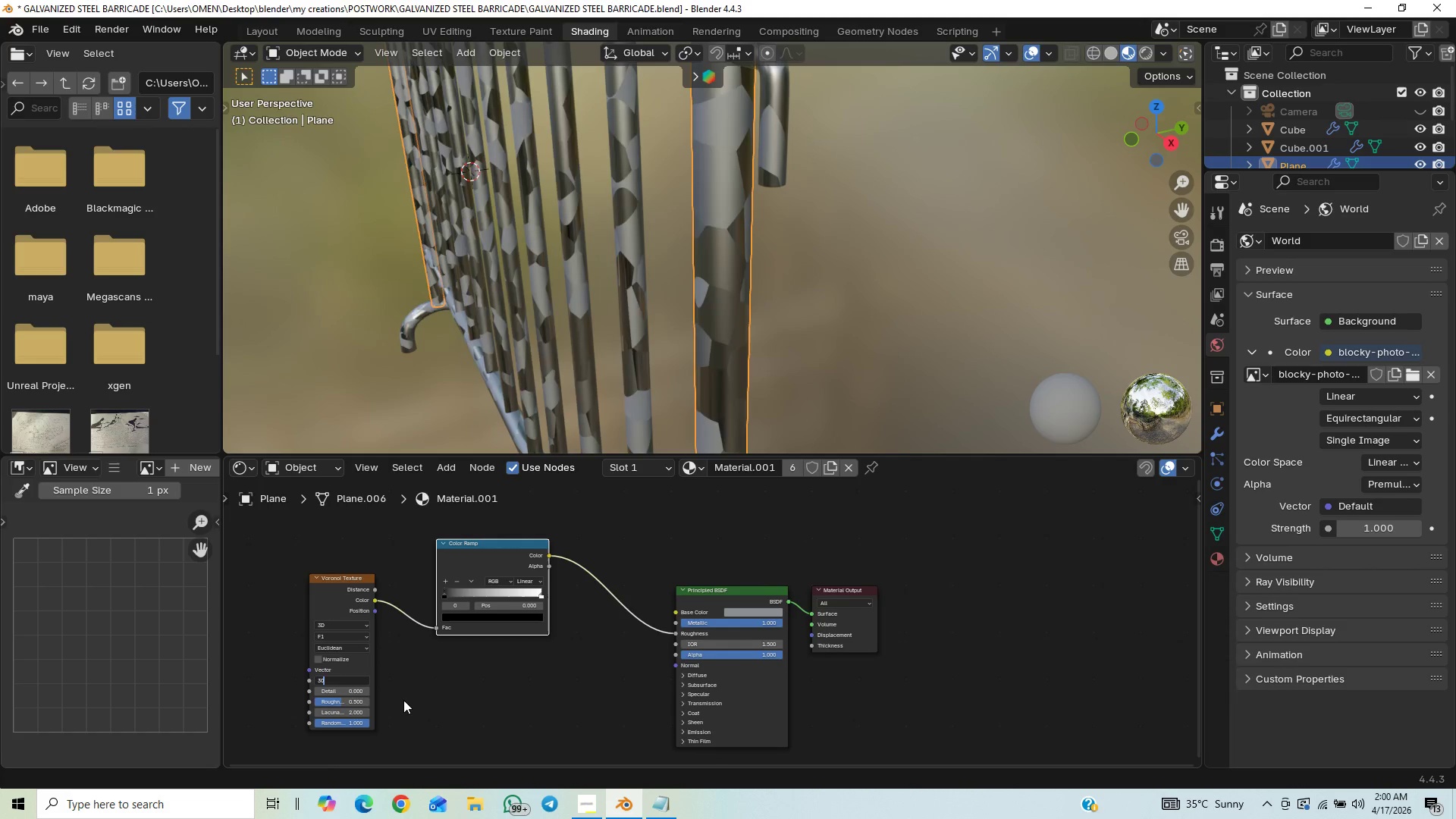 
key(Enter)
 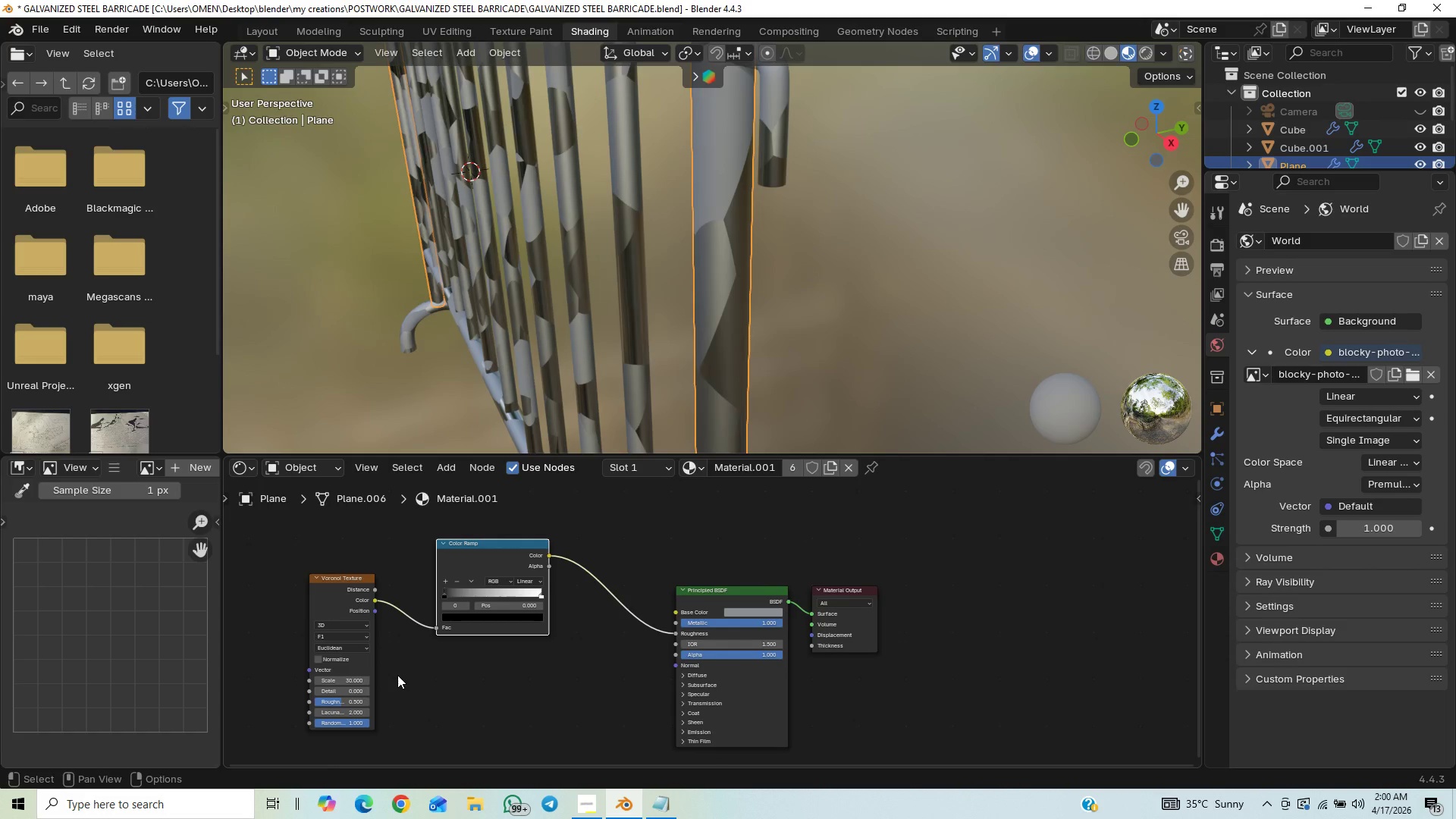 
key(Control+Z)
 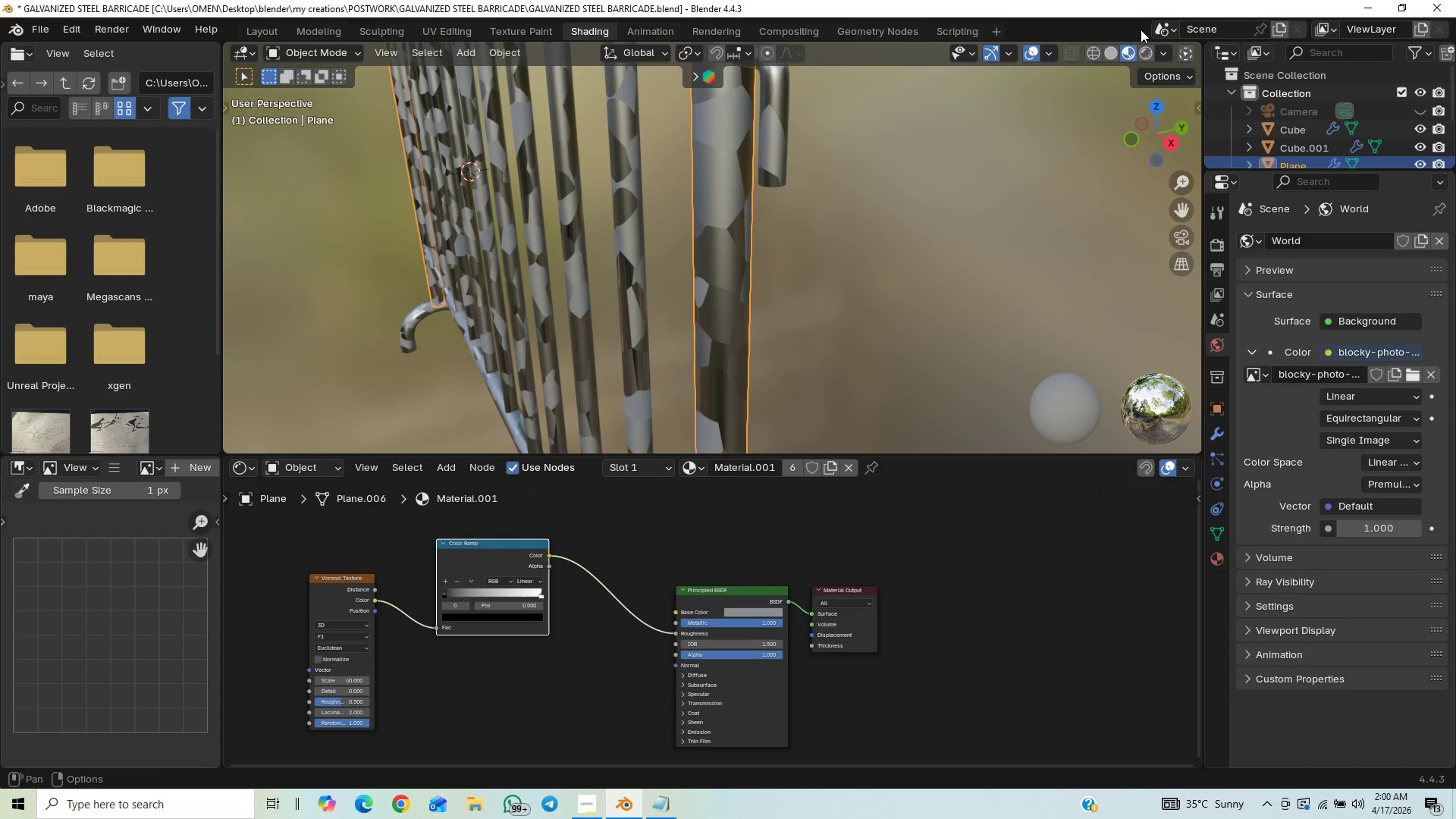 
left_click([1147, 59])
 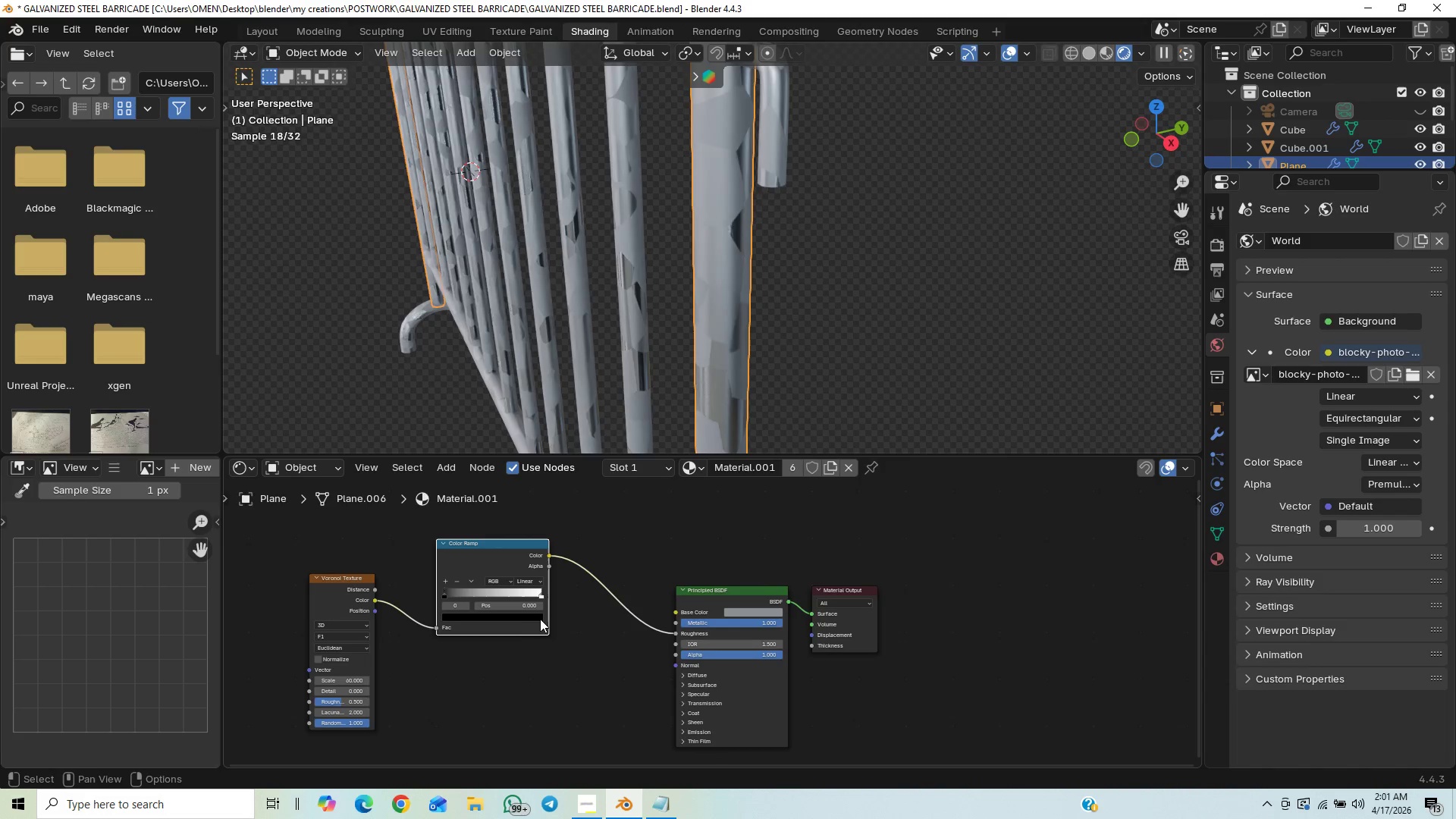 
wait(5.47)
 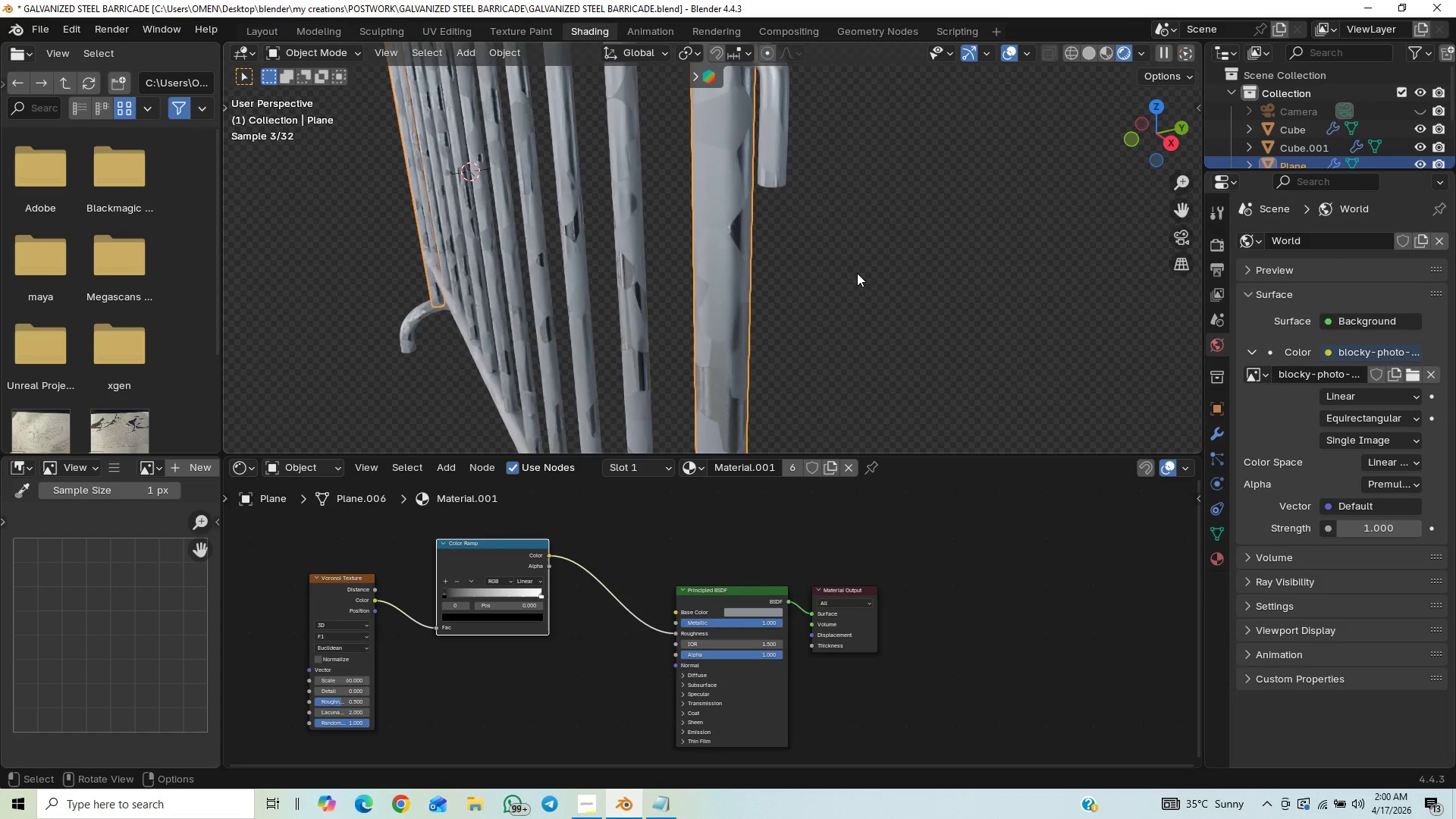 
hold_key(key=ShiftLeft, duration=0.42)
 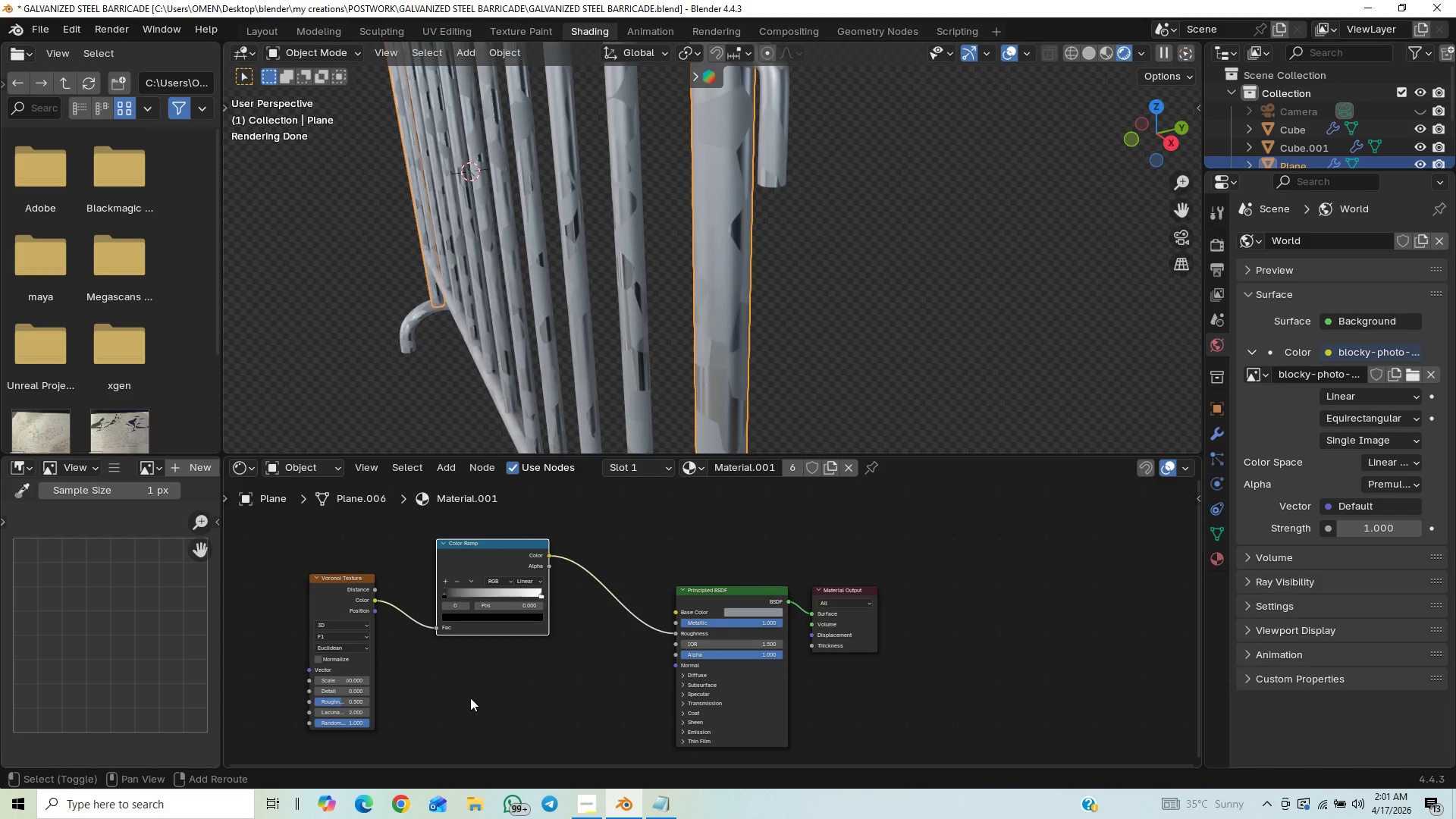 
hold_key(key=ShiftLeft, duration=1.38)
 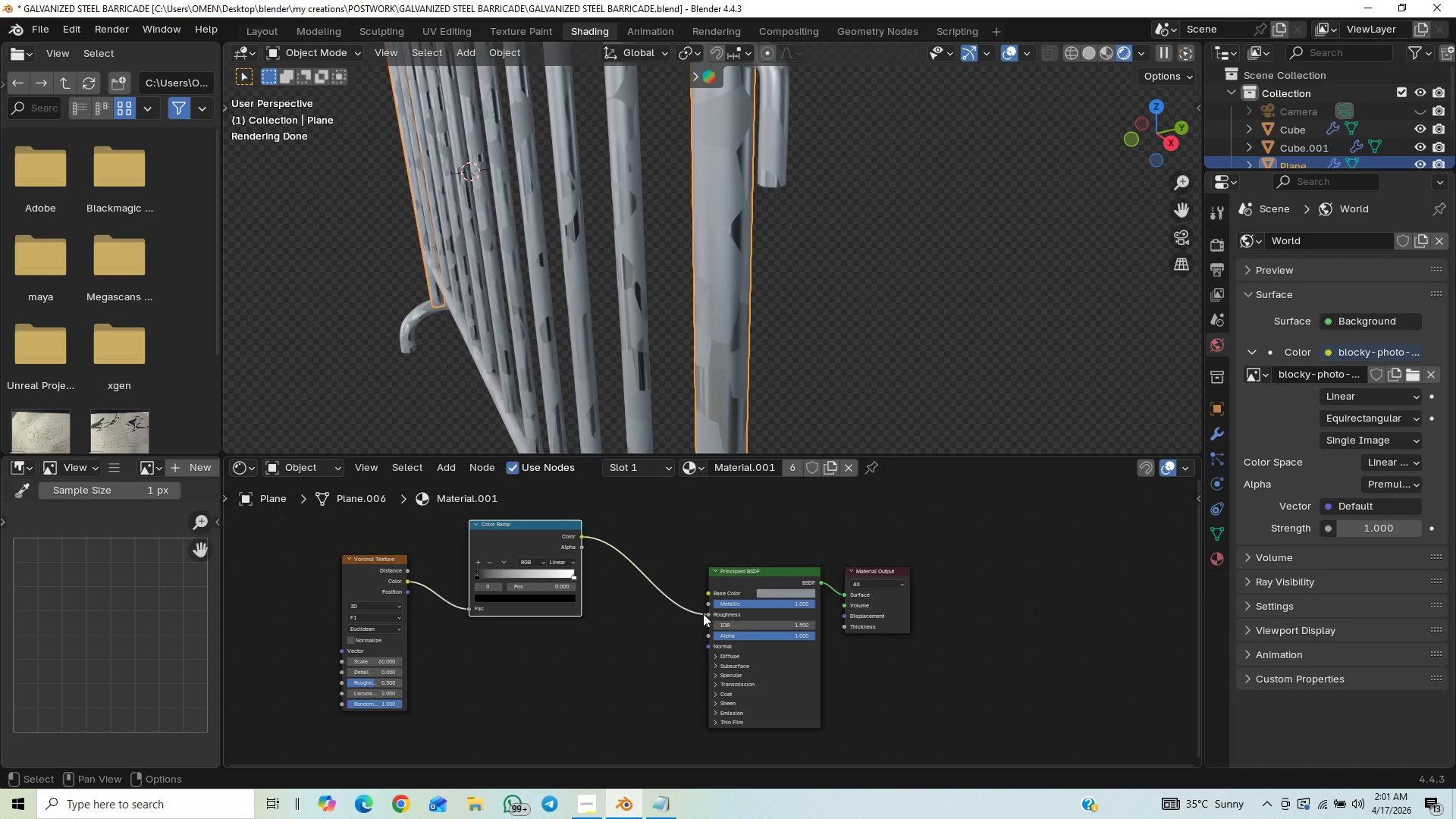 
left_click_drag(start_coordinate=[705, 613], to_coordinate=[703, 594])
 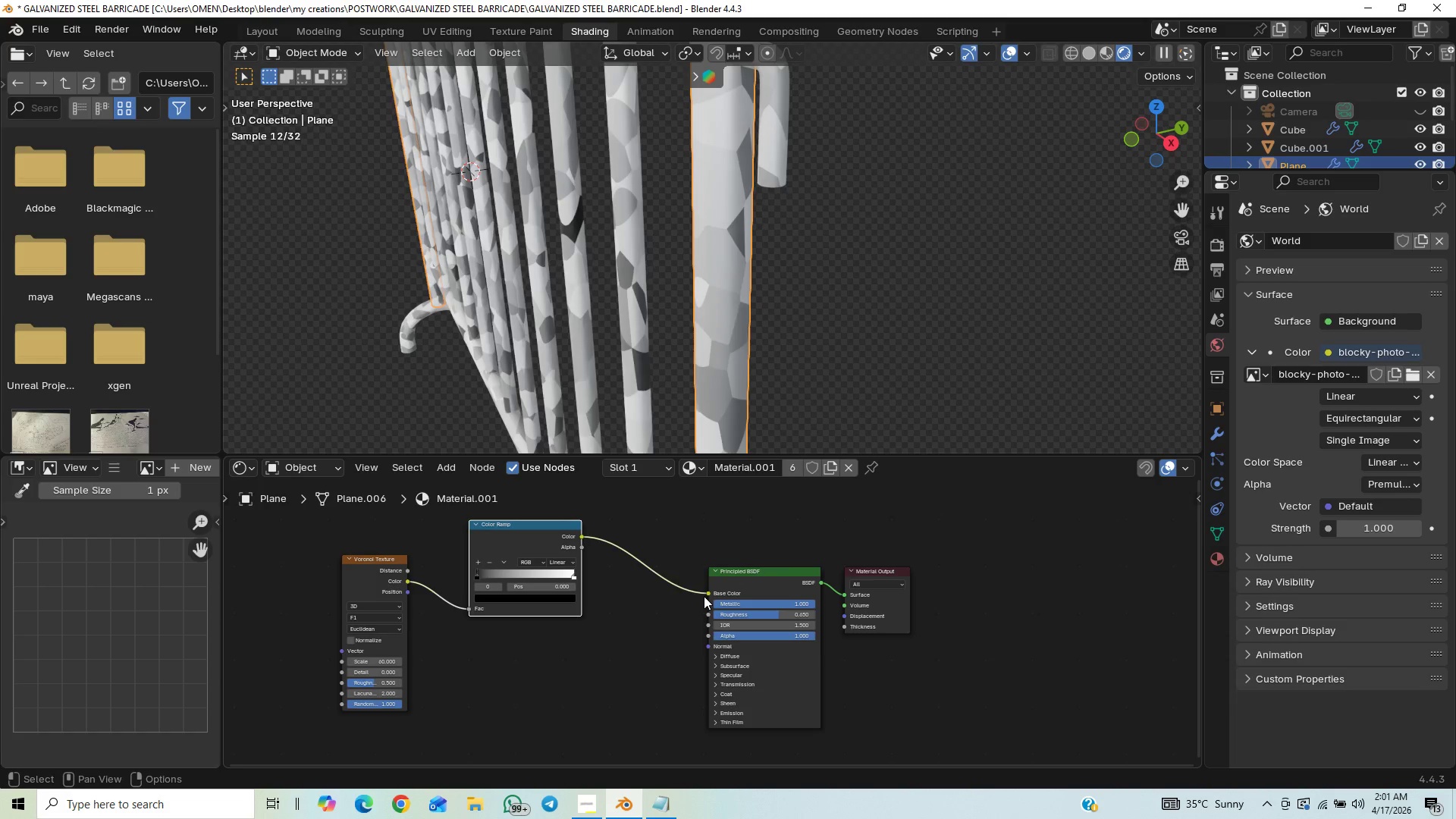 
left_click_drag(start_coordinate=[711, 593], to_coordinate=[711, 643])
 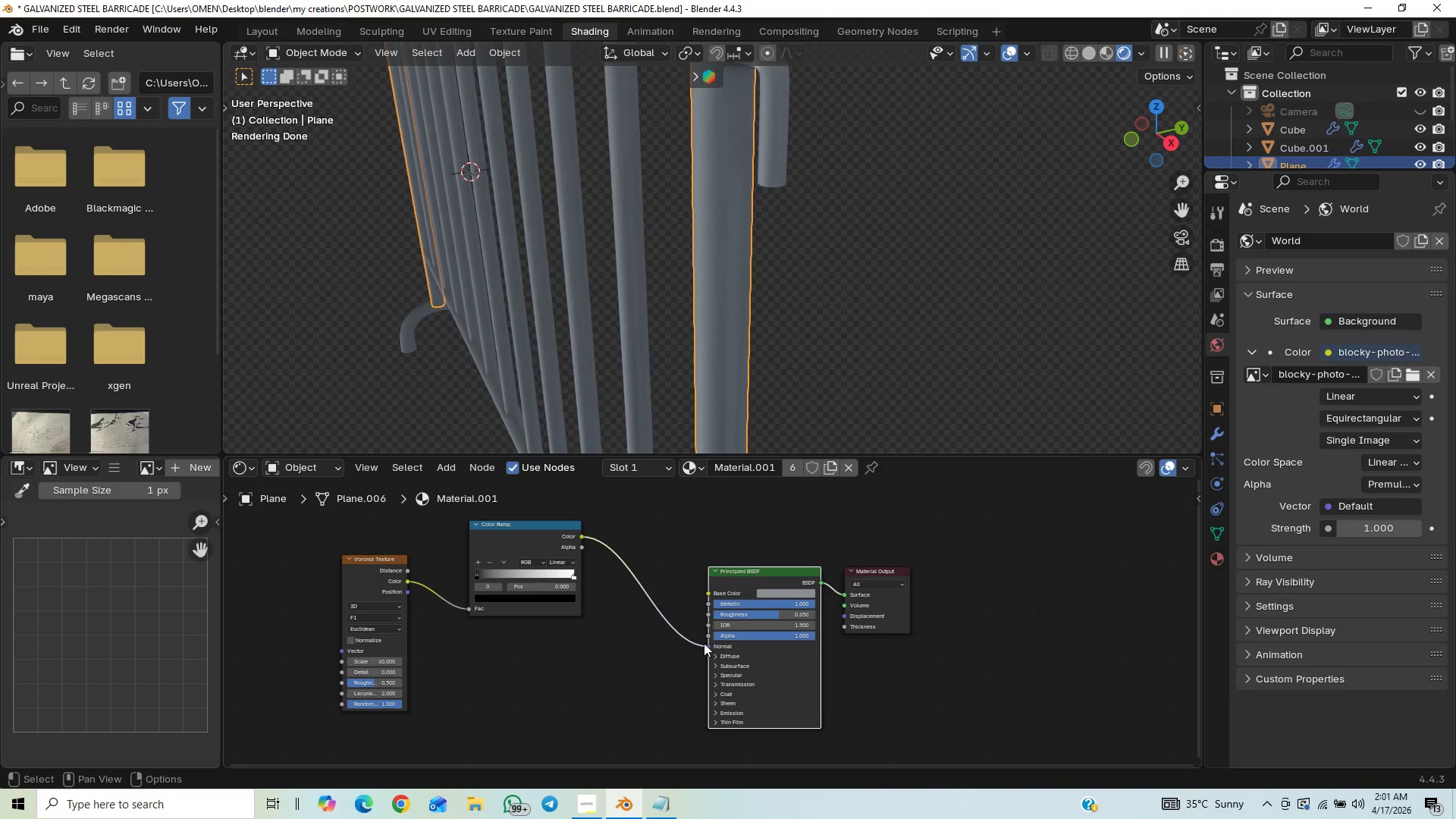 
left_click_drag(start_coordinate=[706, 646], to_coordinate=[705, 617])
 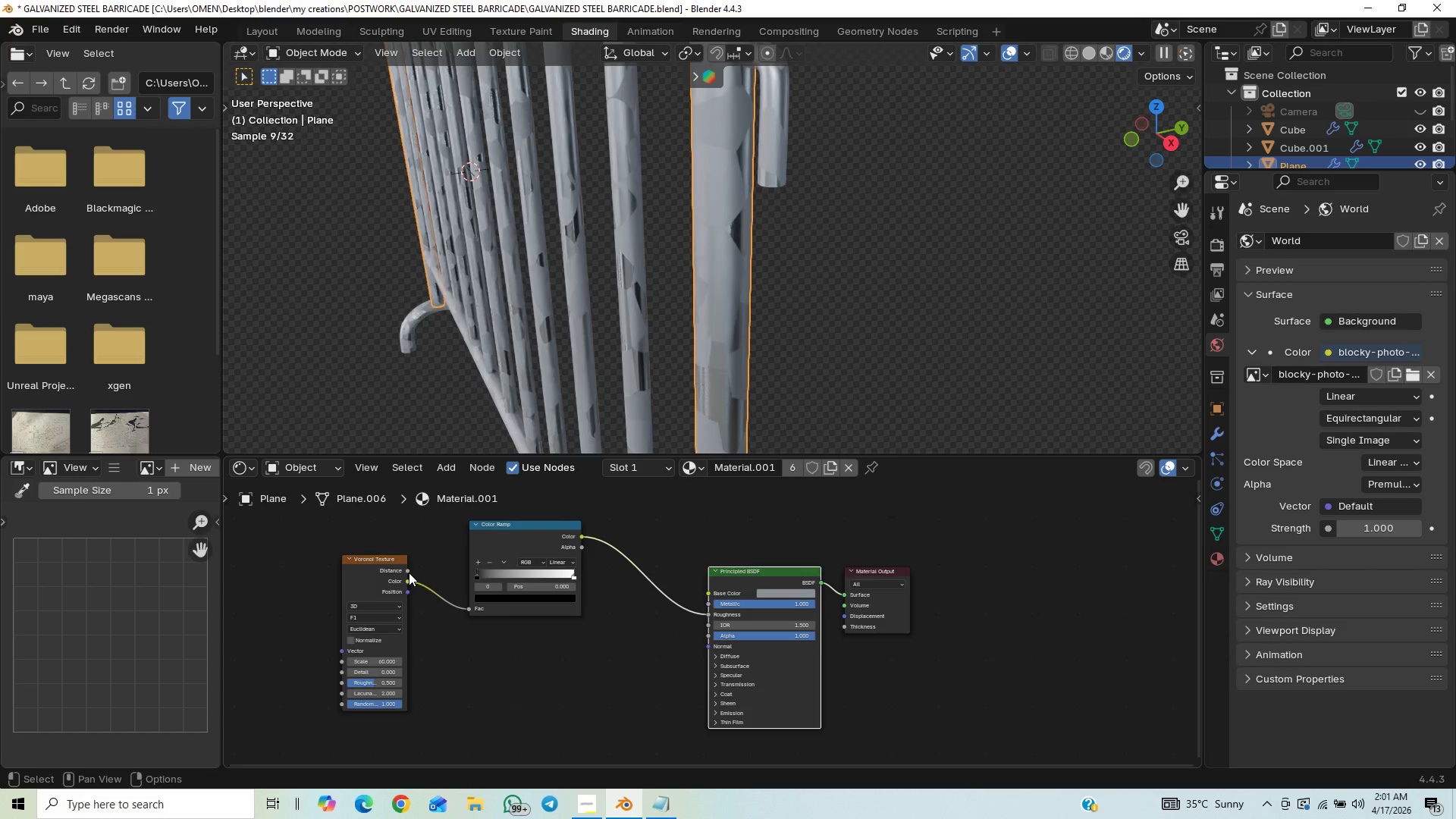 
left_click_drag(start_coordinate=[405, 573], to_coordinate=[463, 604])
 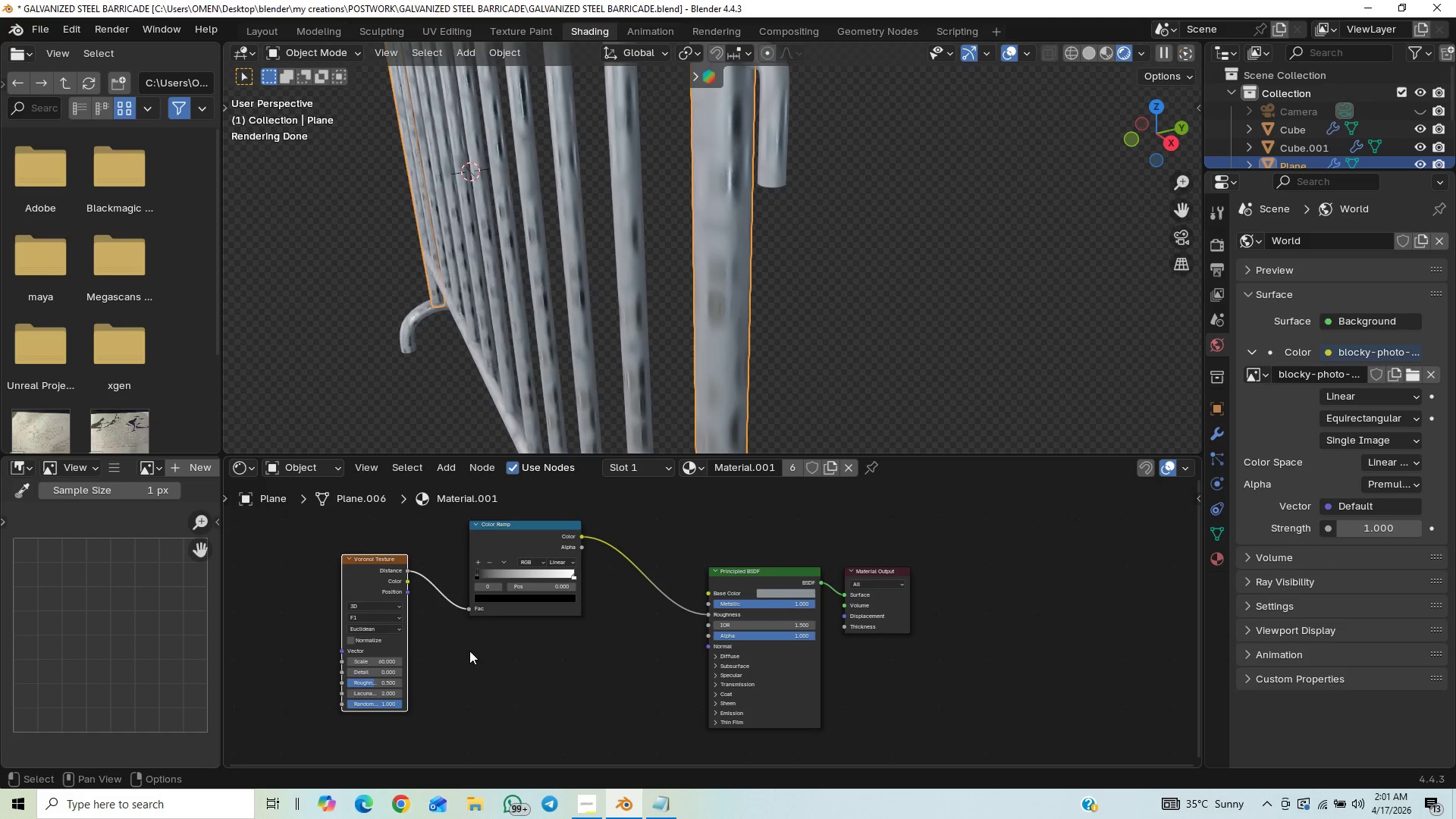 
wait(6.06)
 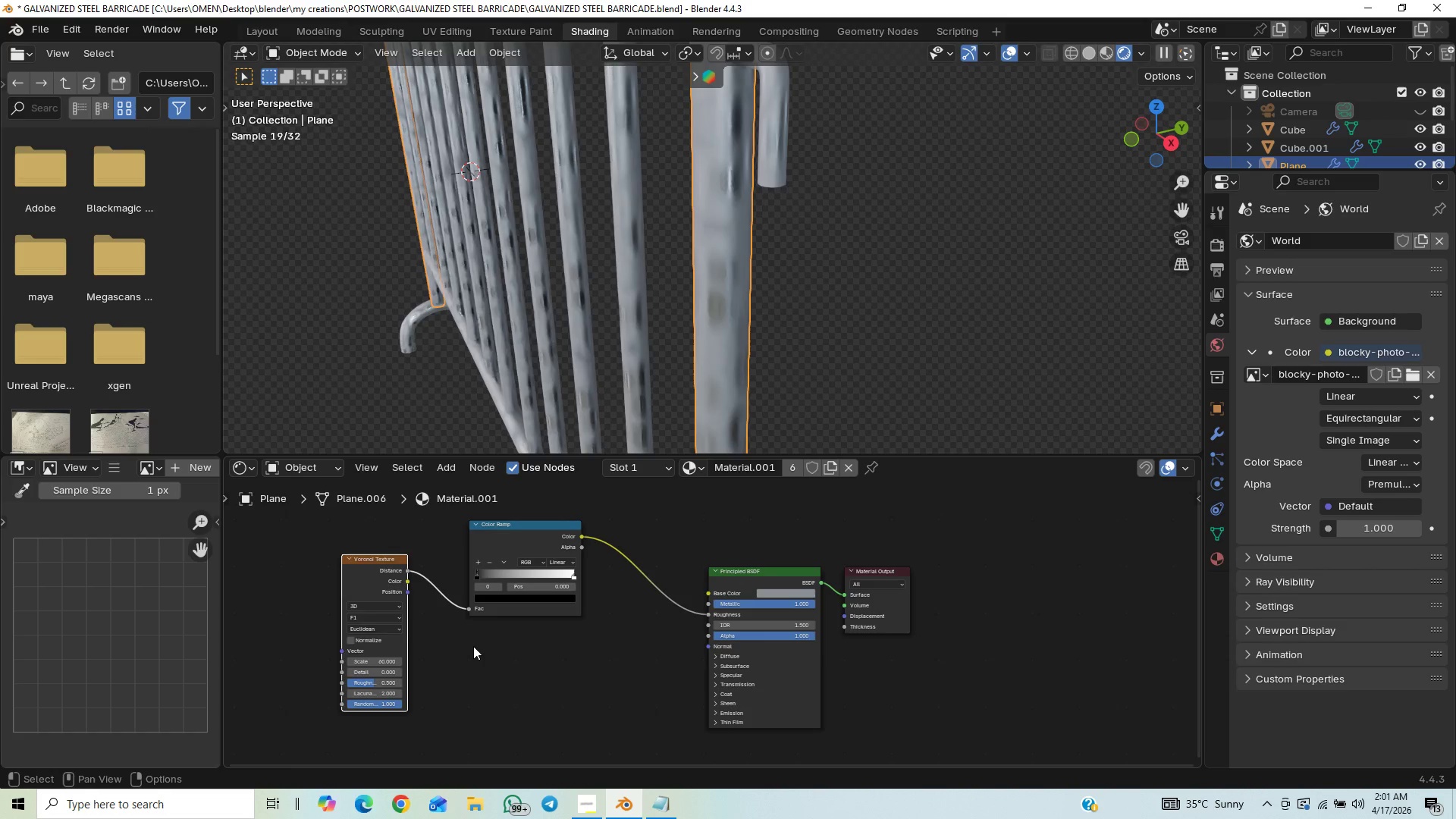 
left_click([391, 661])
 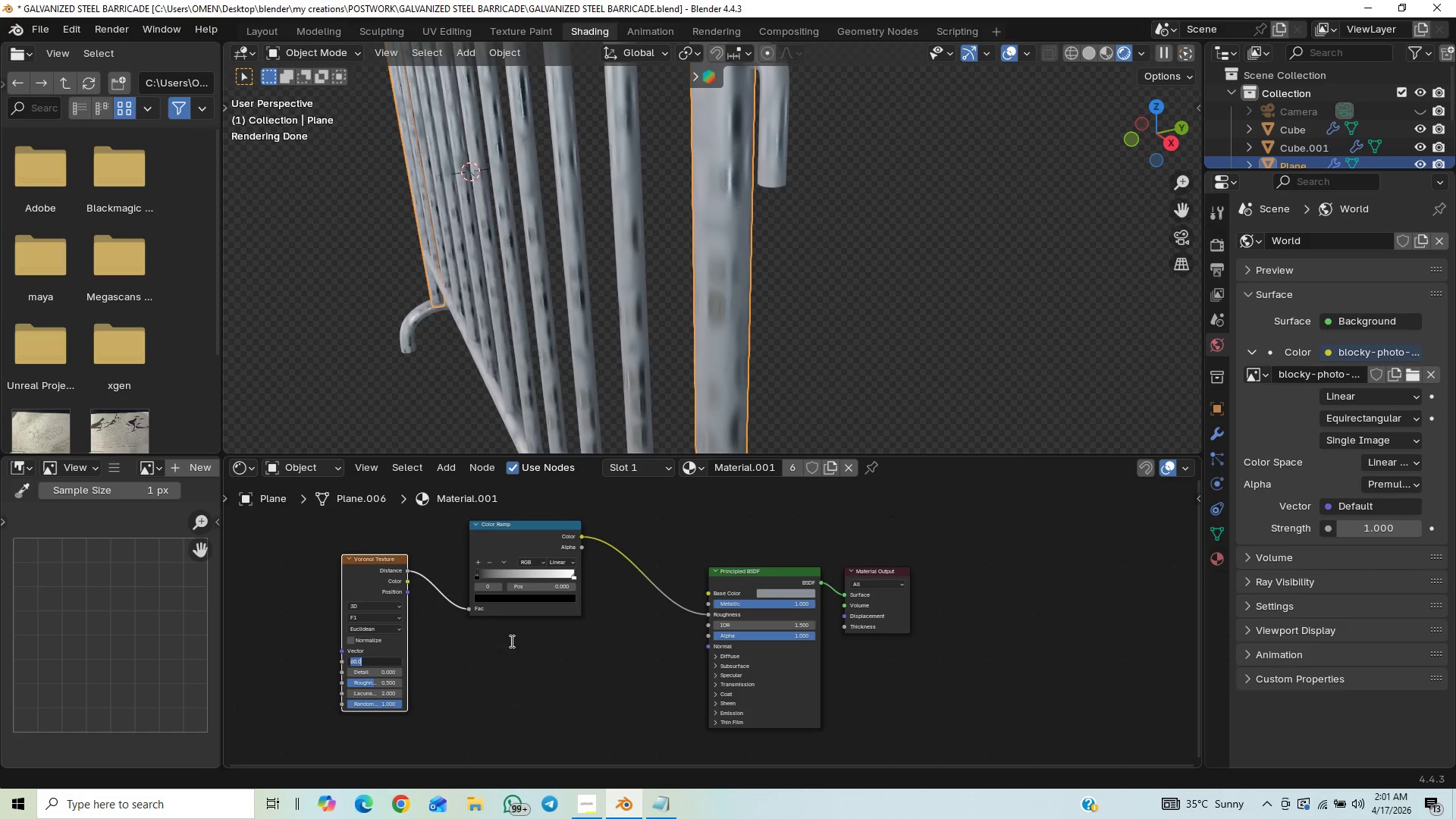 
type(35)
 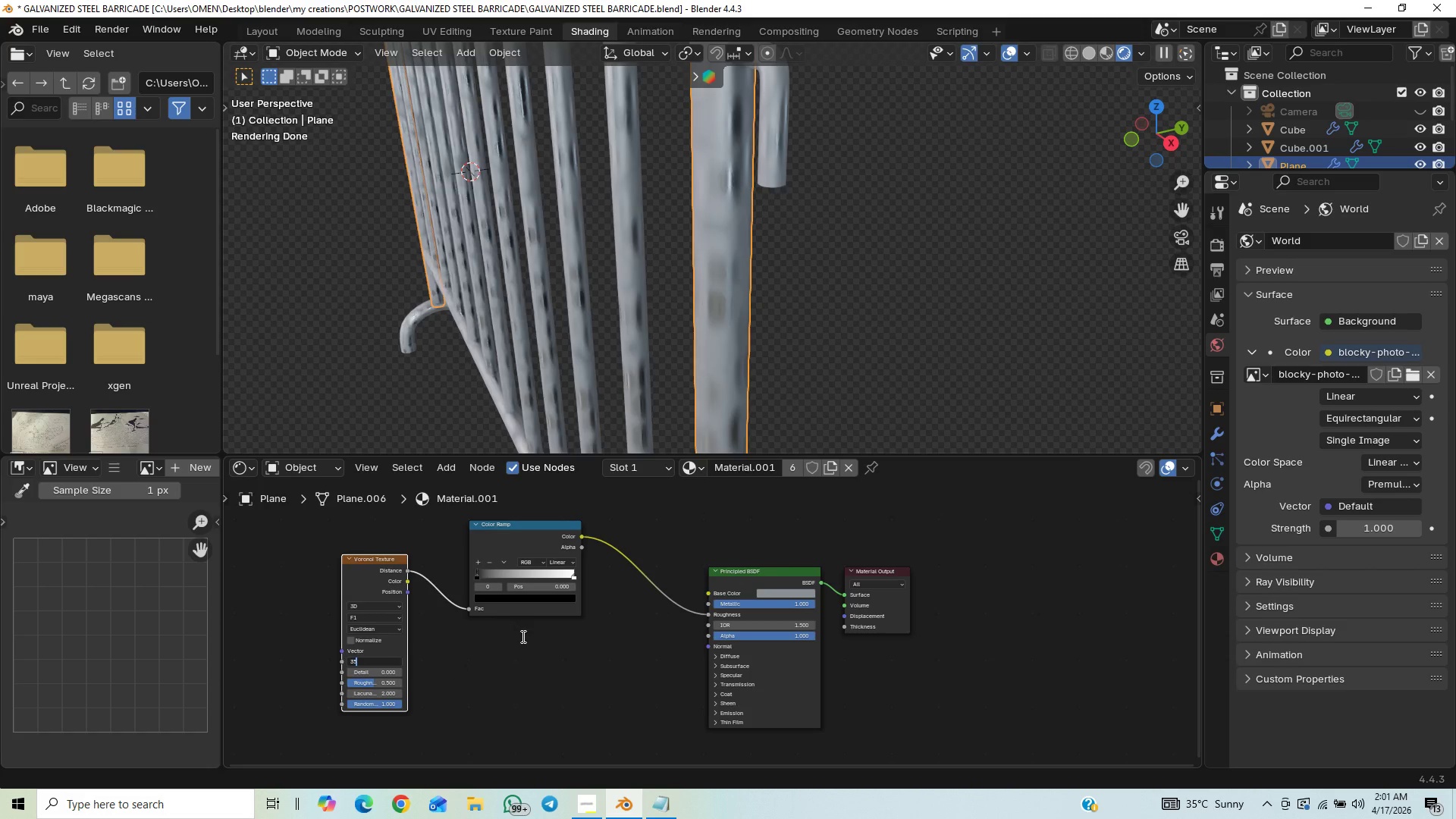 
key(Enter)
 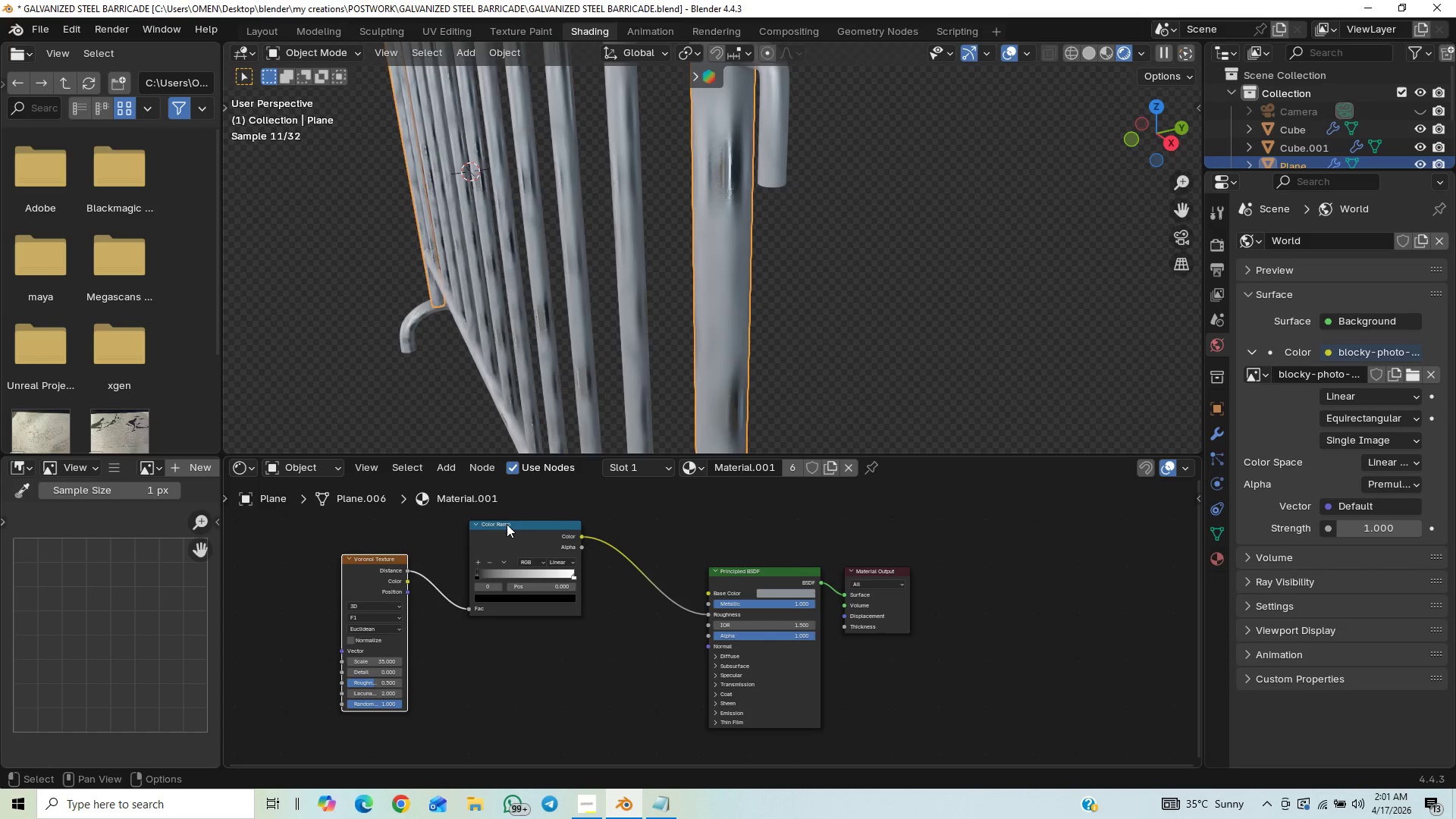 
hold_key(key=ControlLeft, duration=1.05)
 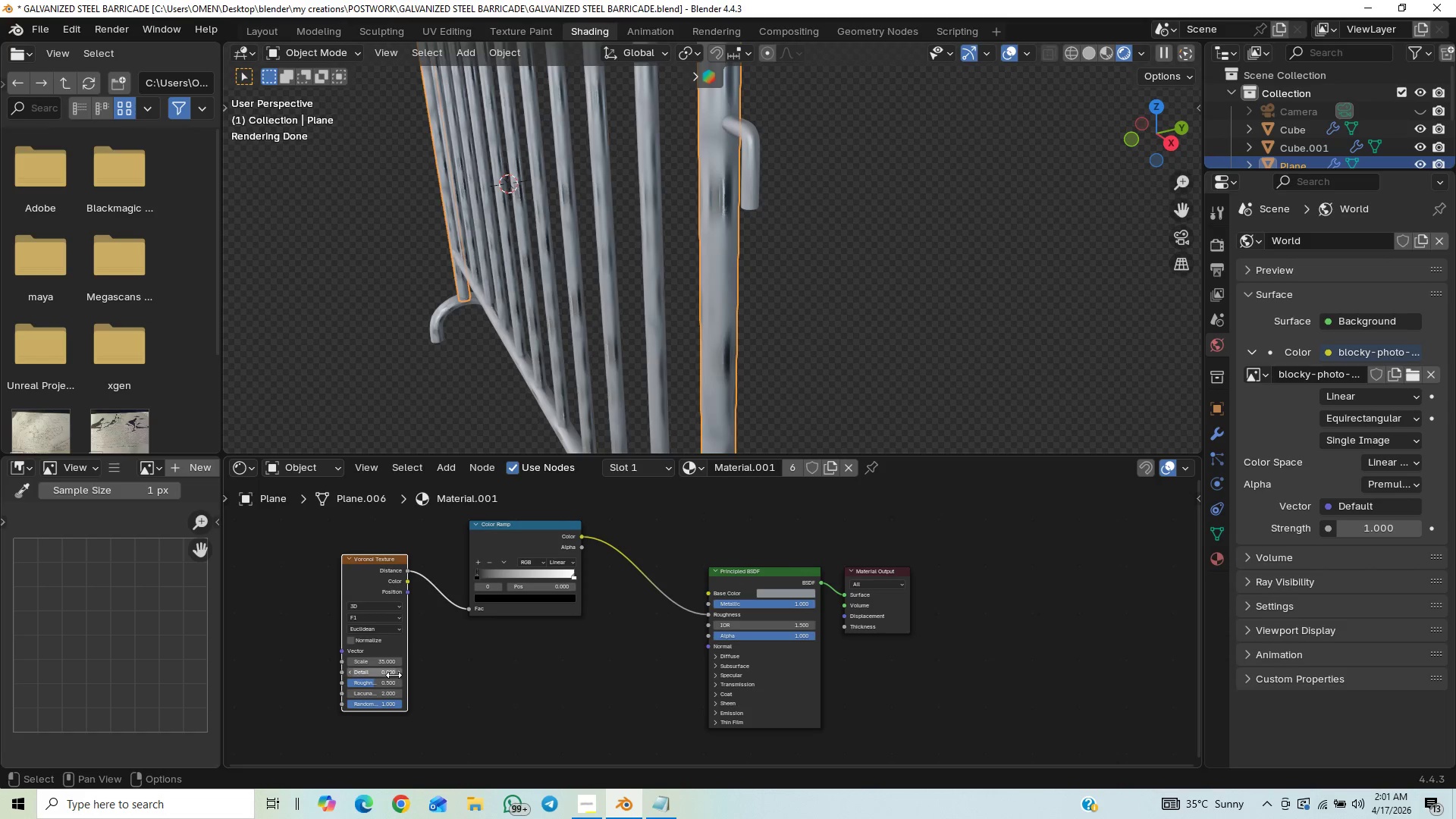 
wait(7.62)
 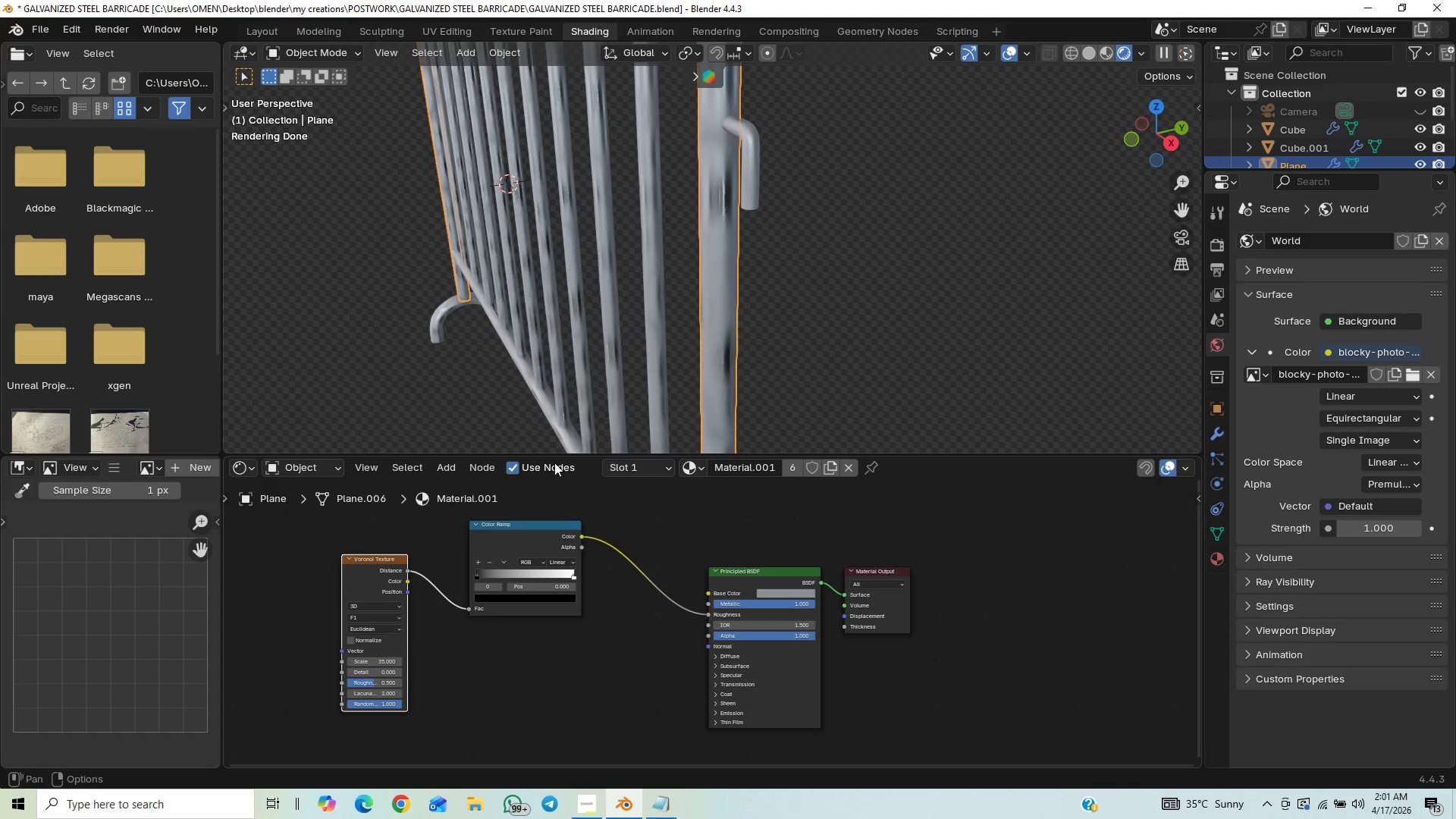 
left_click([579, 807])